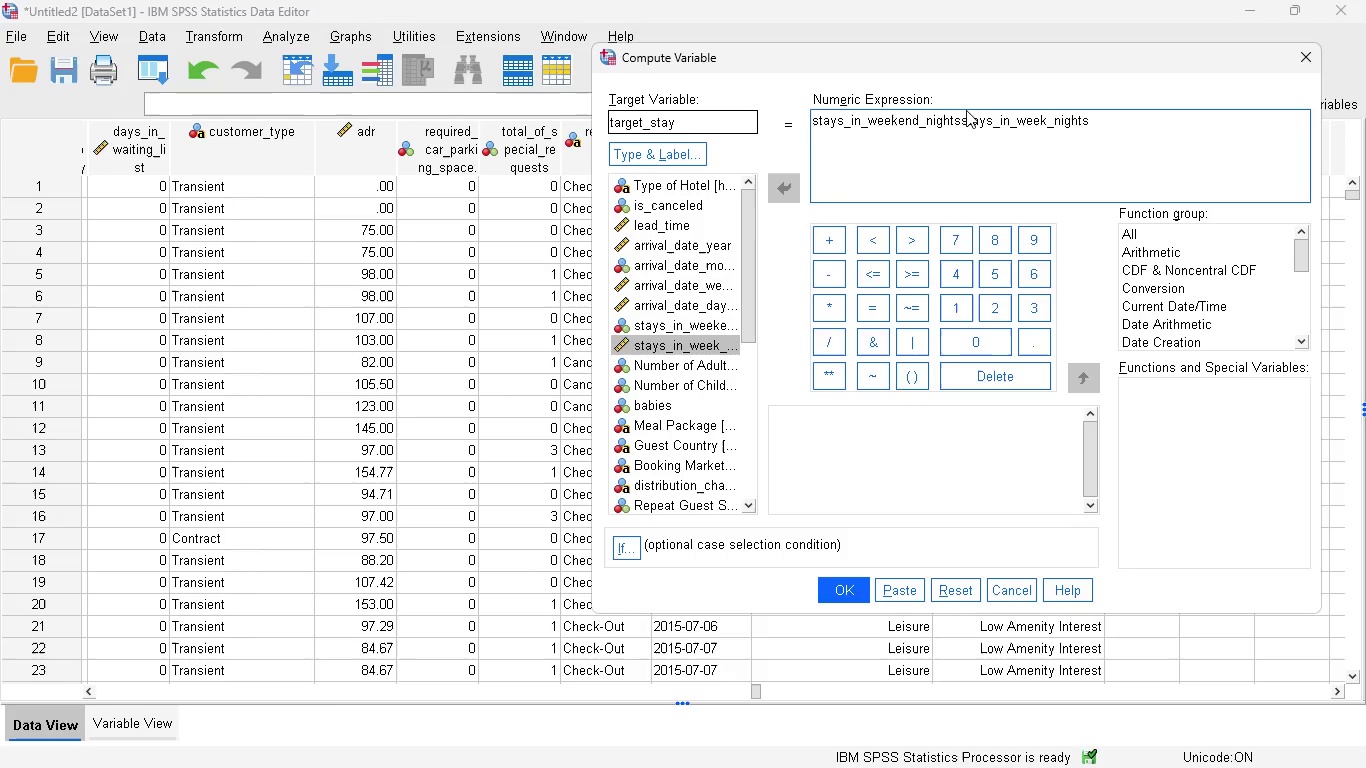 
left_click([963, 113])
 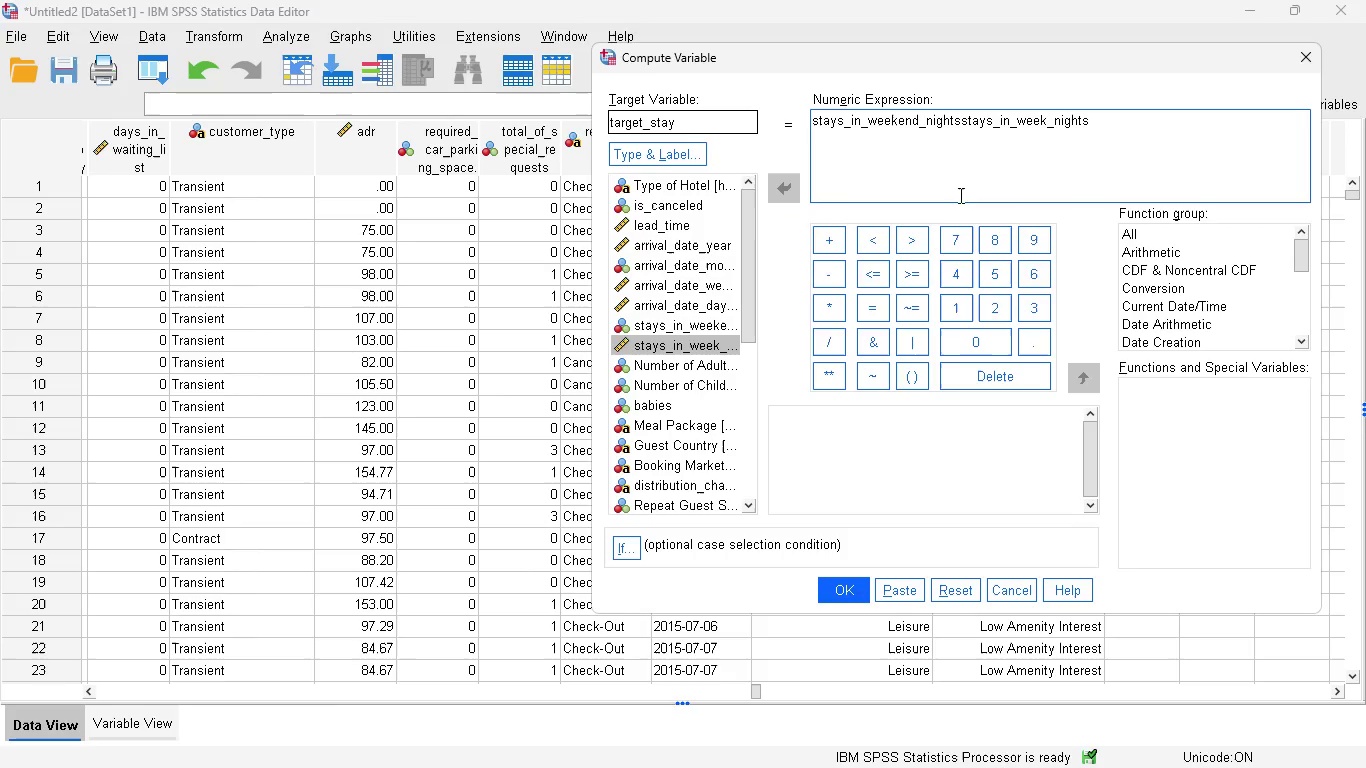 
left_click([831, 234])
 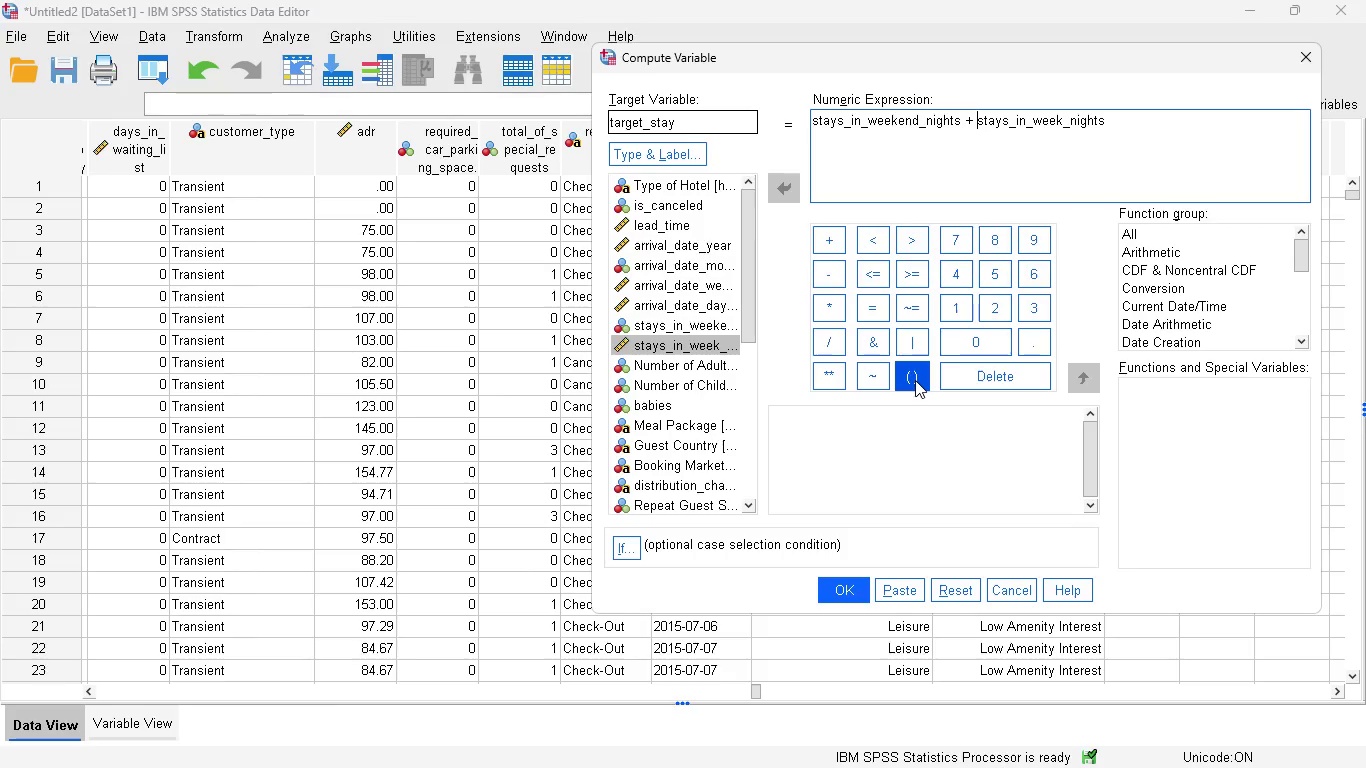 
wait(30.97)
 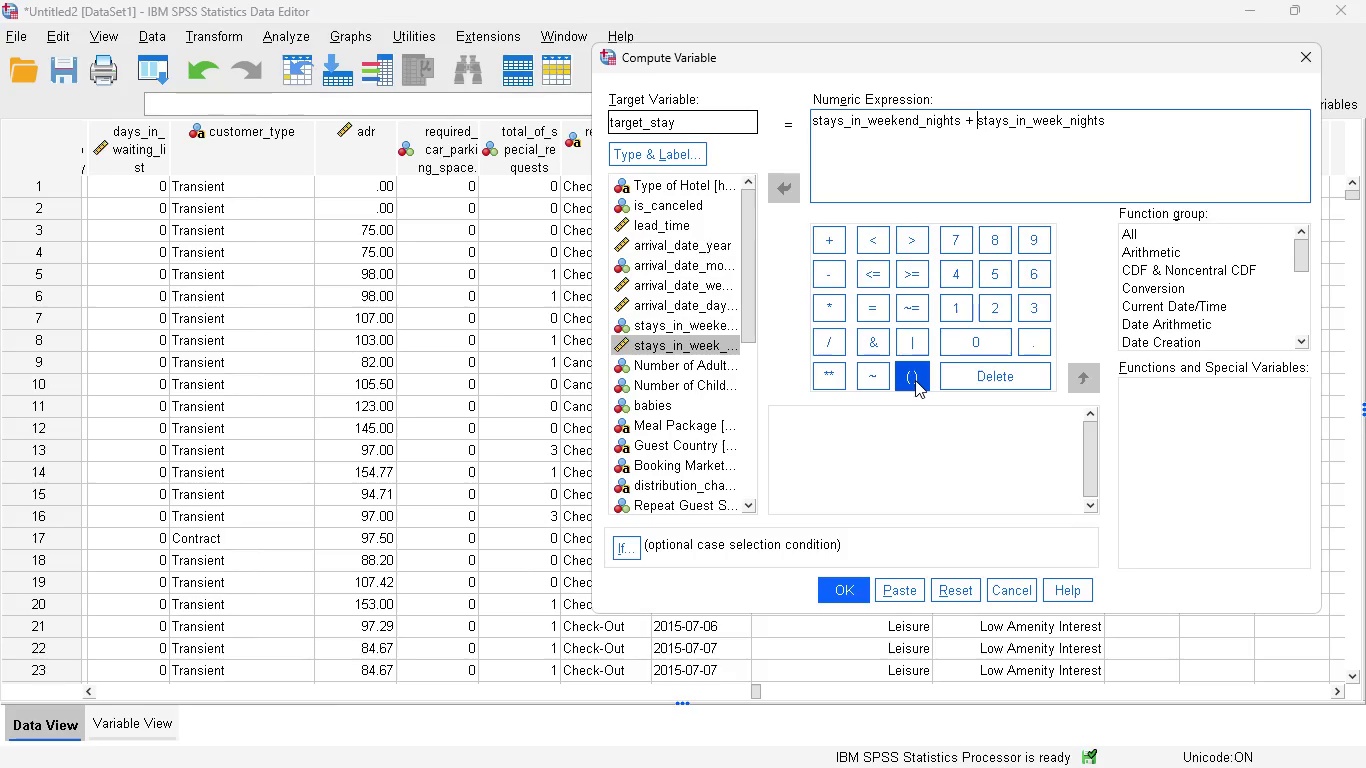 
left_click([643, 121])
 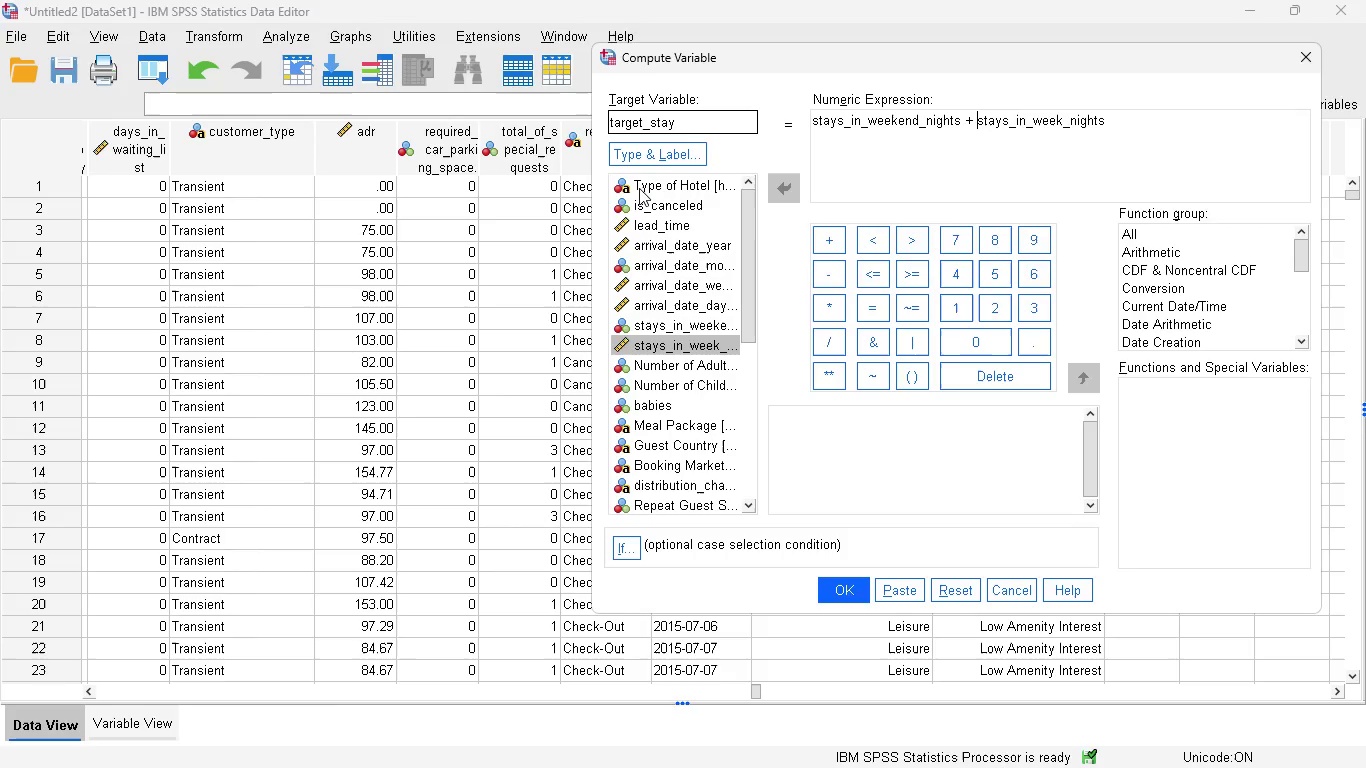 
key(Backspace)
key(Backspace)
key(Backspace)
key(Backspace)
key(Backspace)
type(otal)
 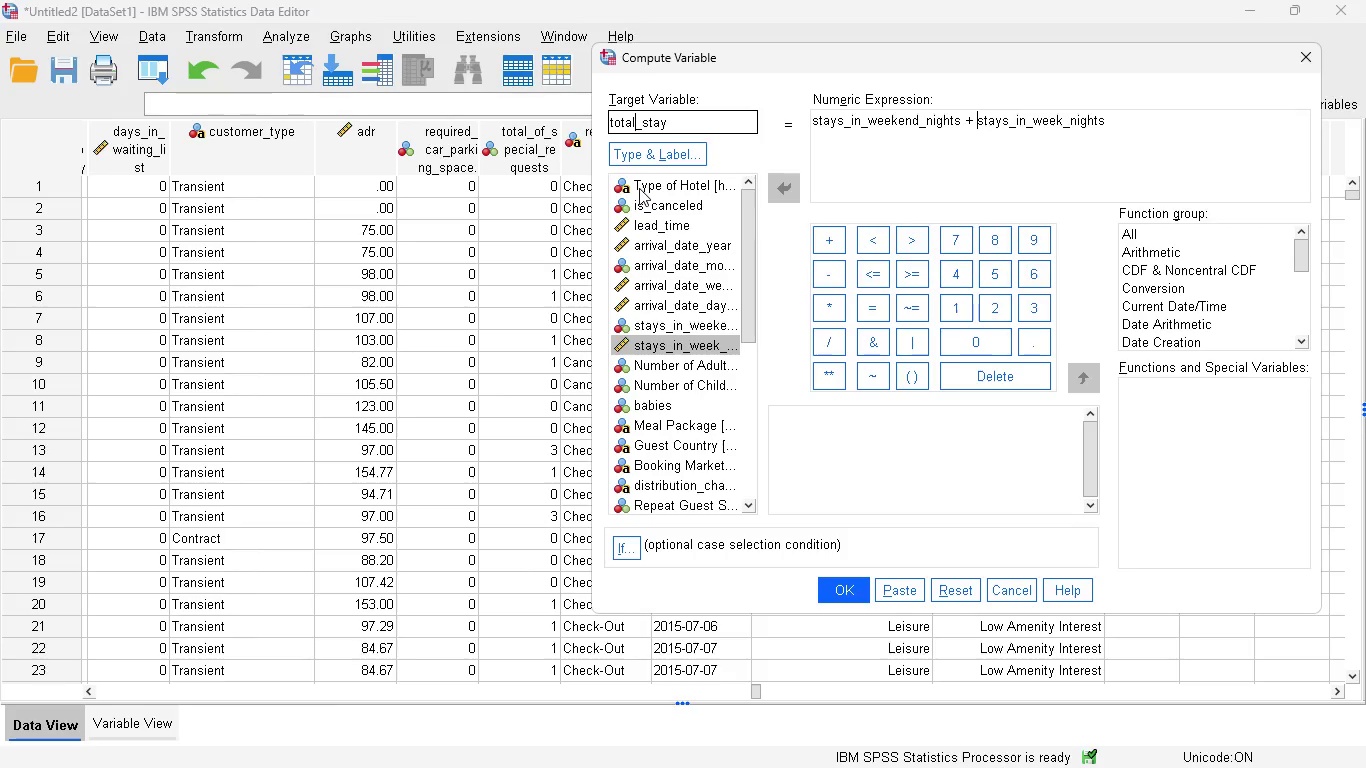 
wait(12.27)
 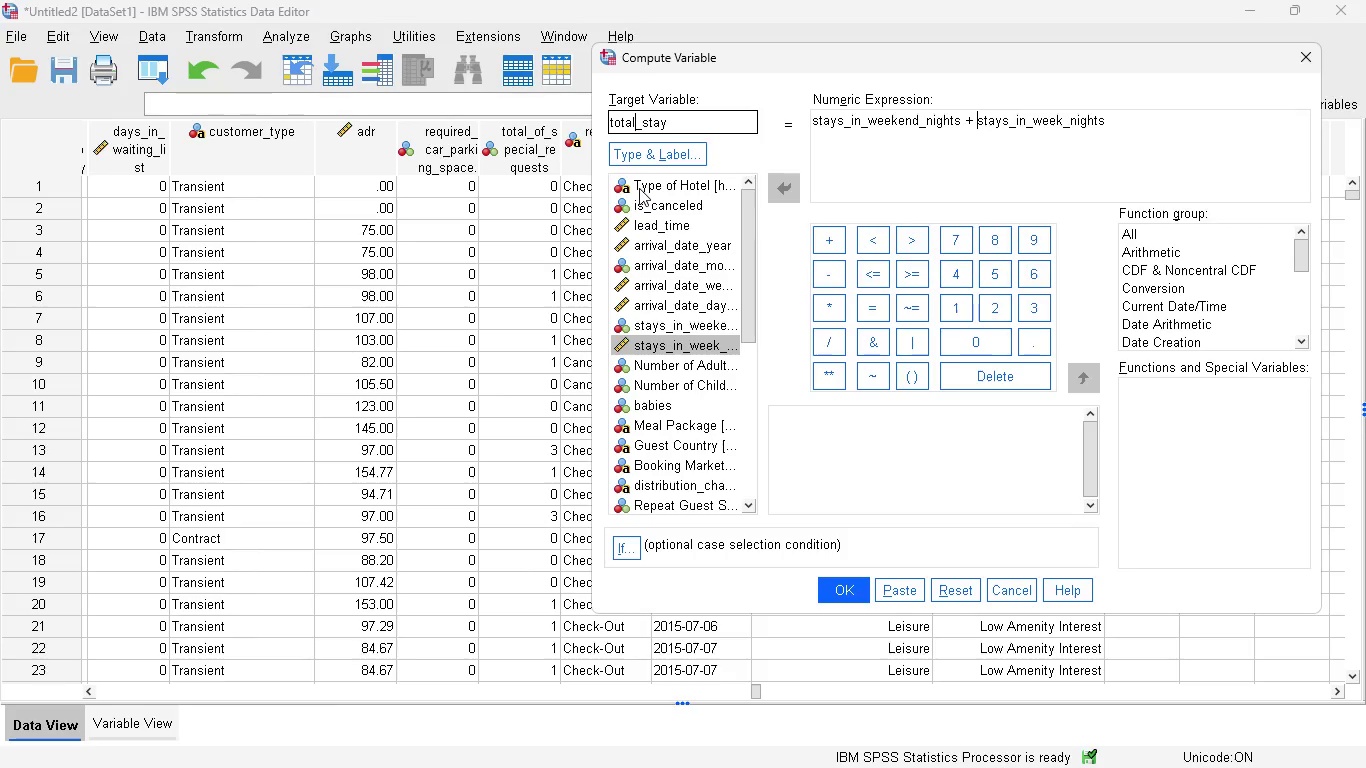 
left_click([904, 583])
 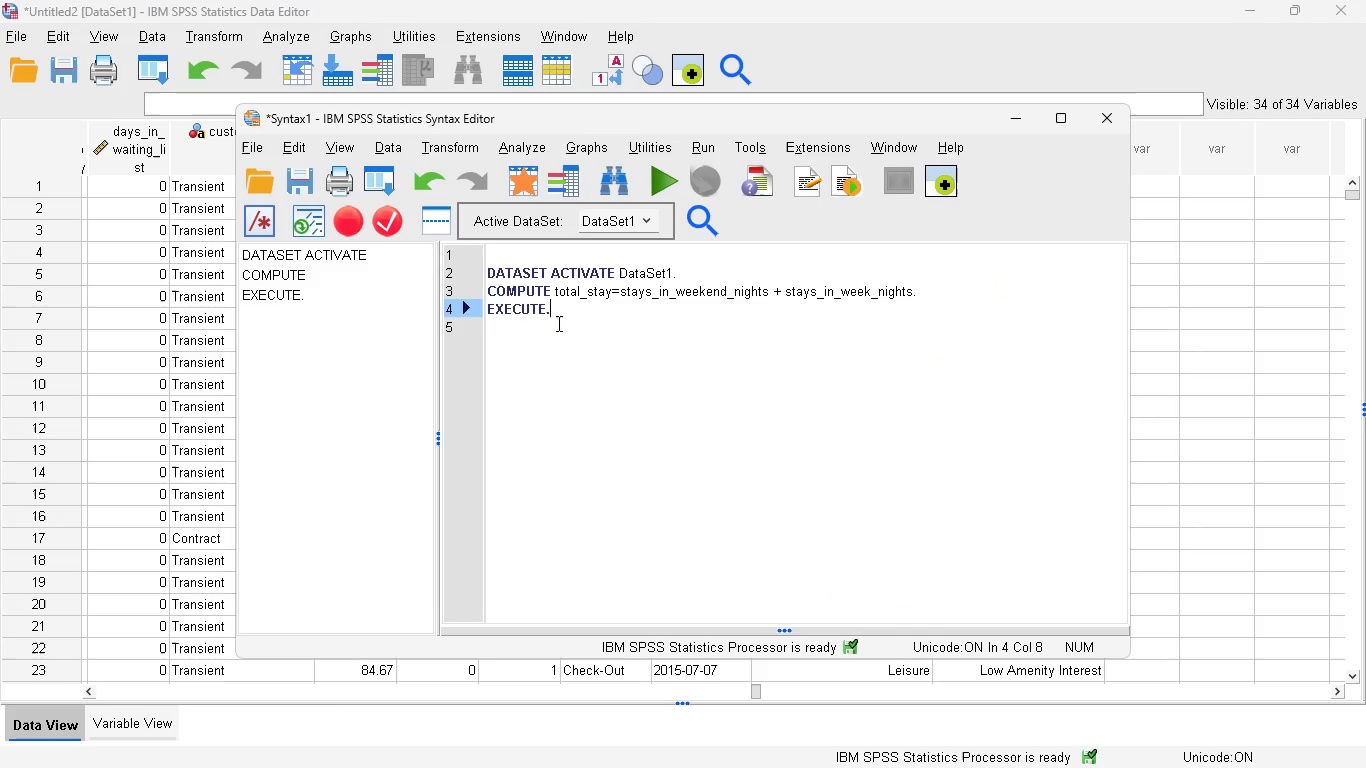 
left_click_drag(start_coordinate=[557, 314], to_coordinate=[481, 270])
 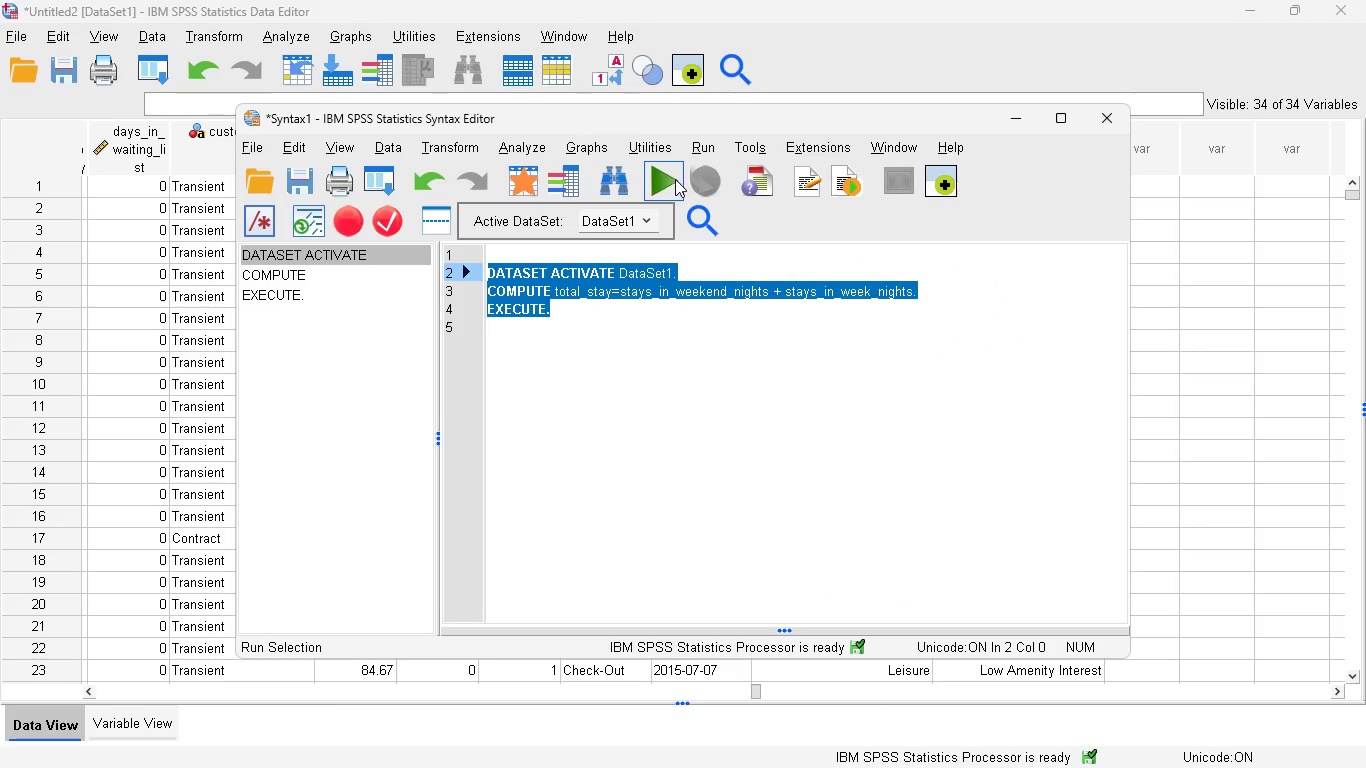 
left_click([671, 178])
 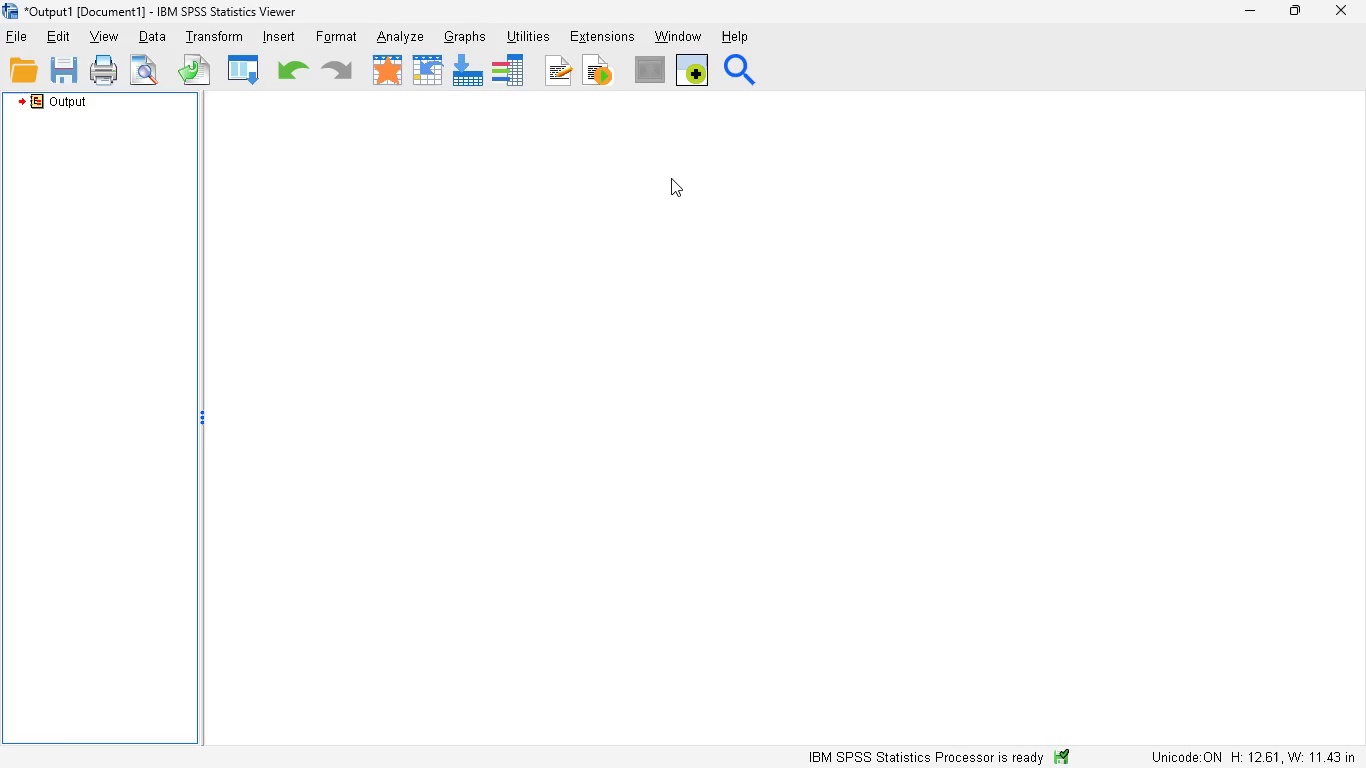 
wait(13.78)
 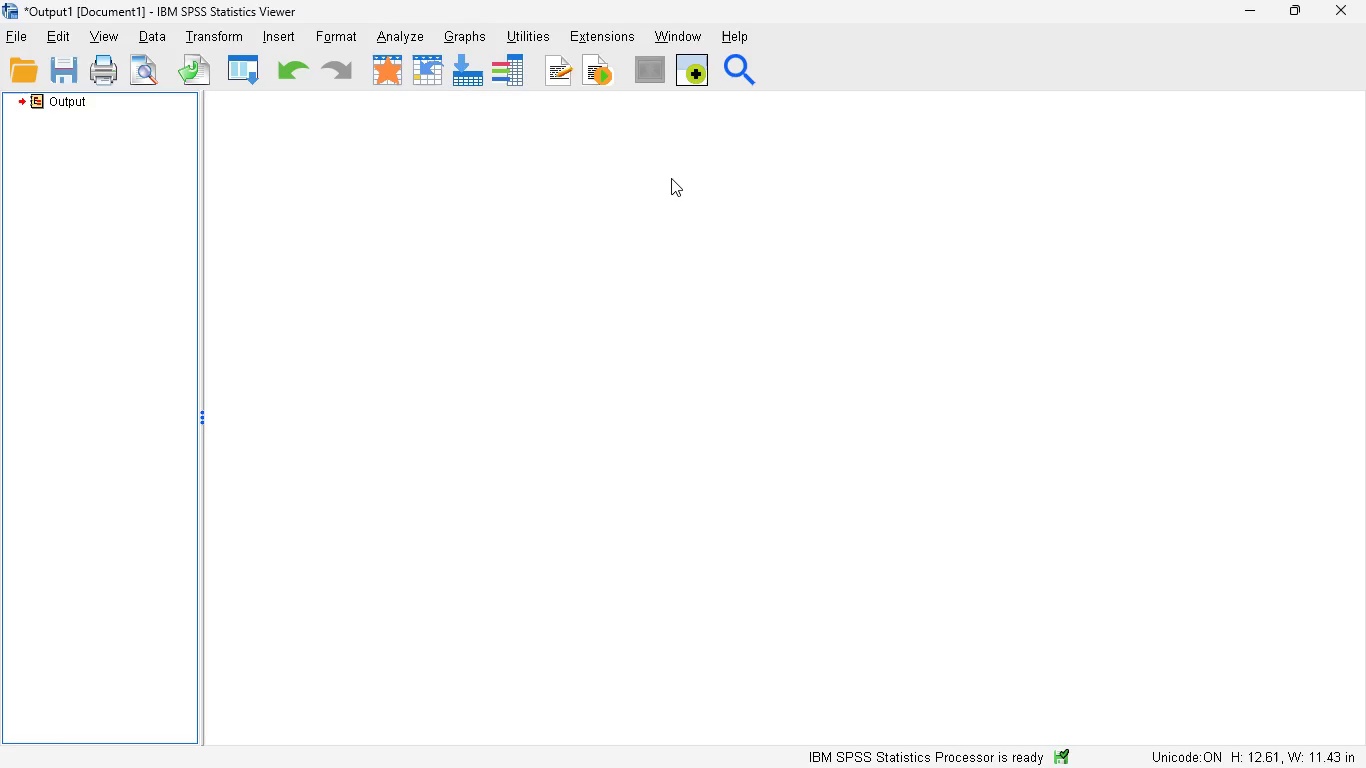 
left_click([767, 610])
 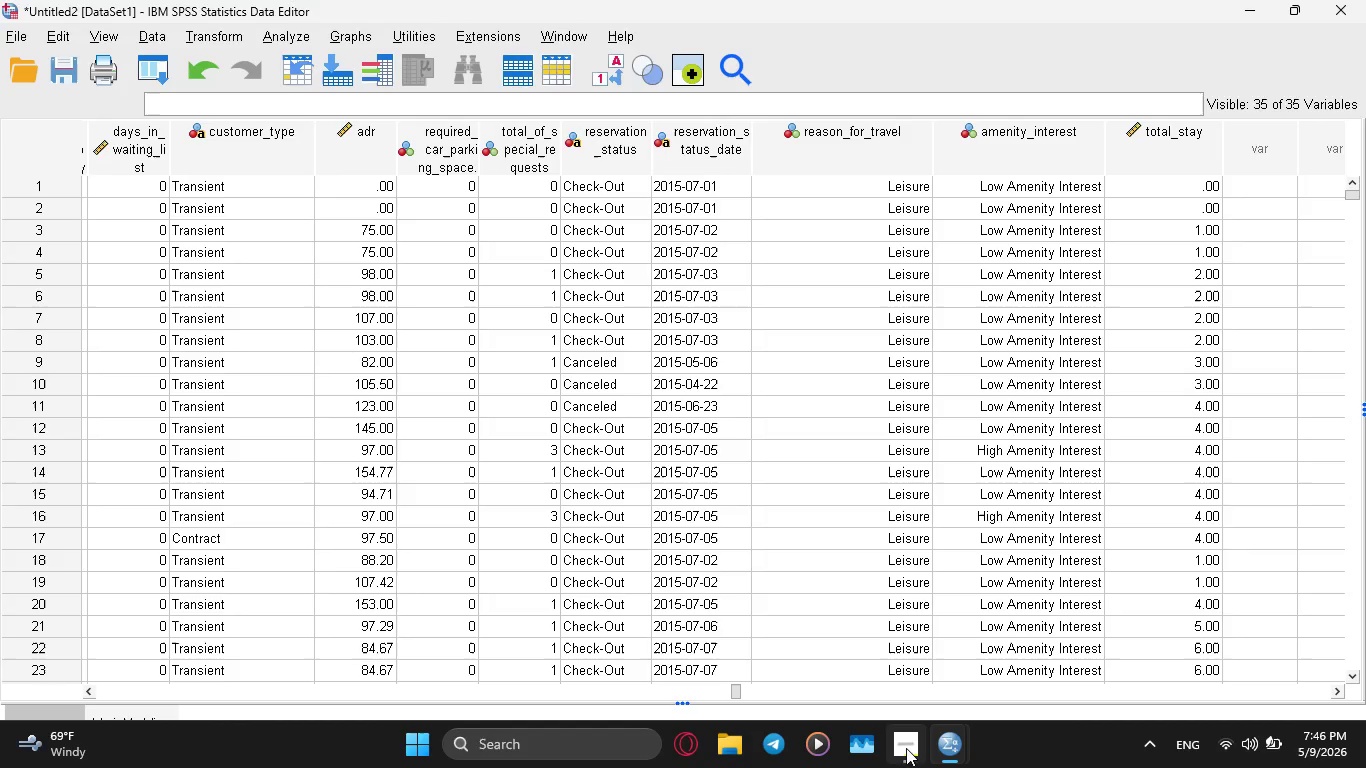 
left_click([898, 744])
 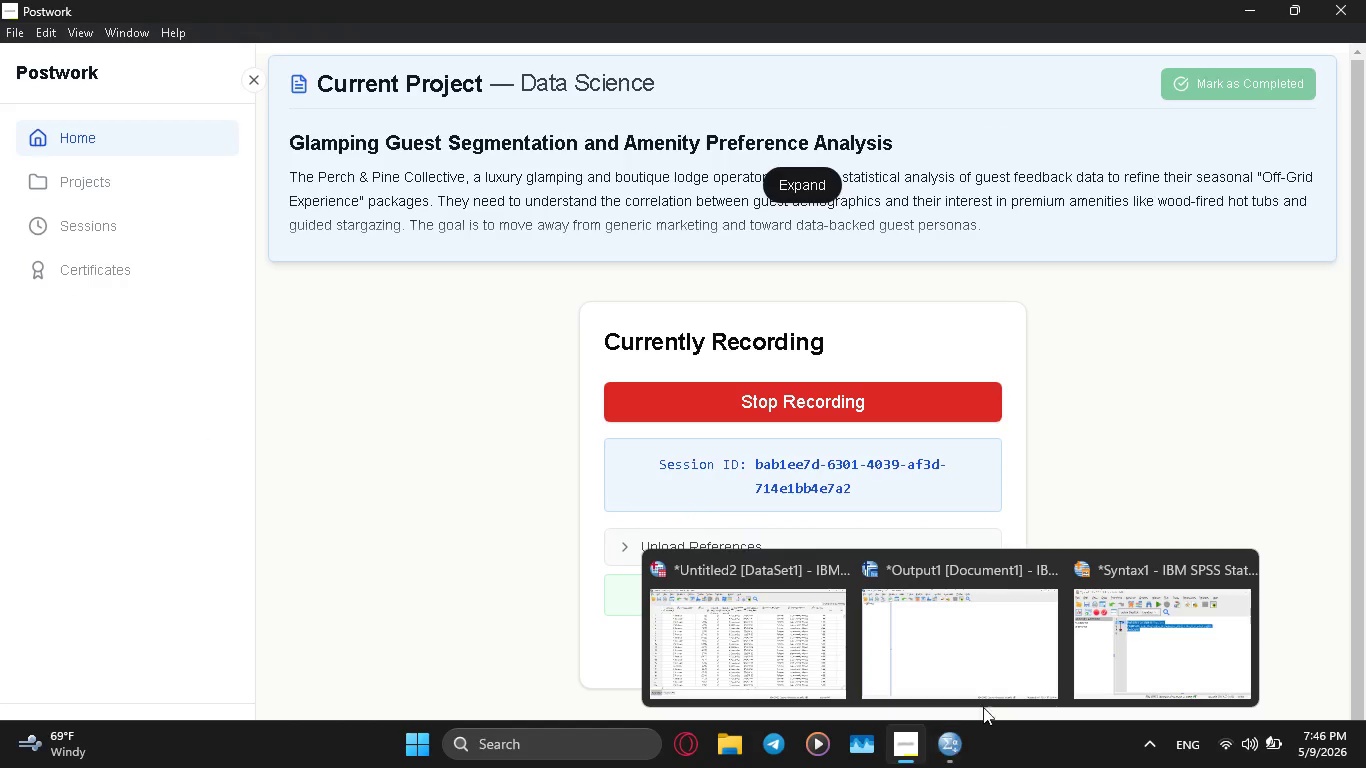 
left_click([776, 641])
 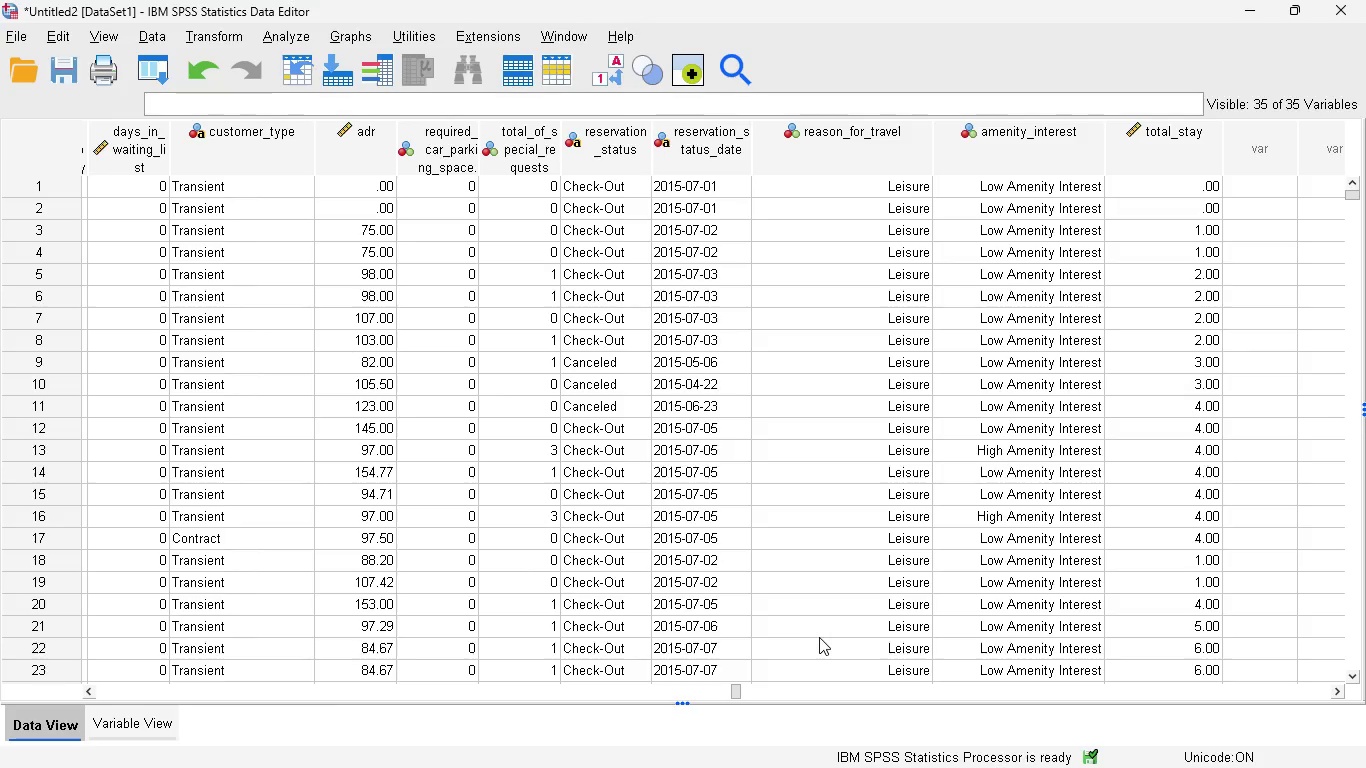 
wait(19.66)
 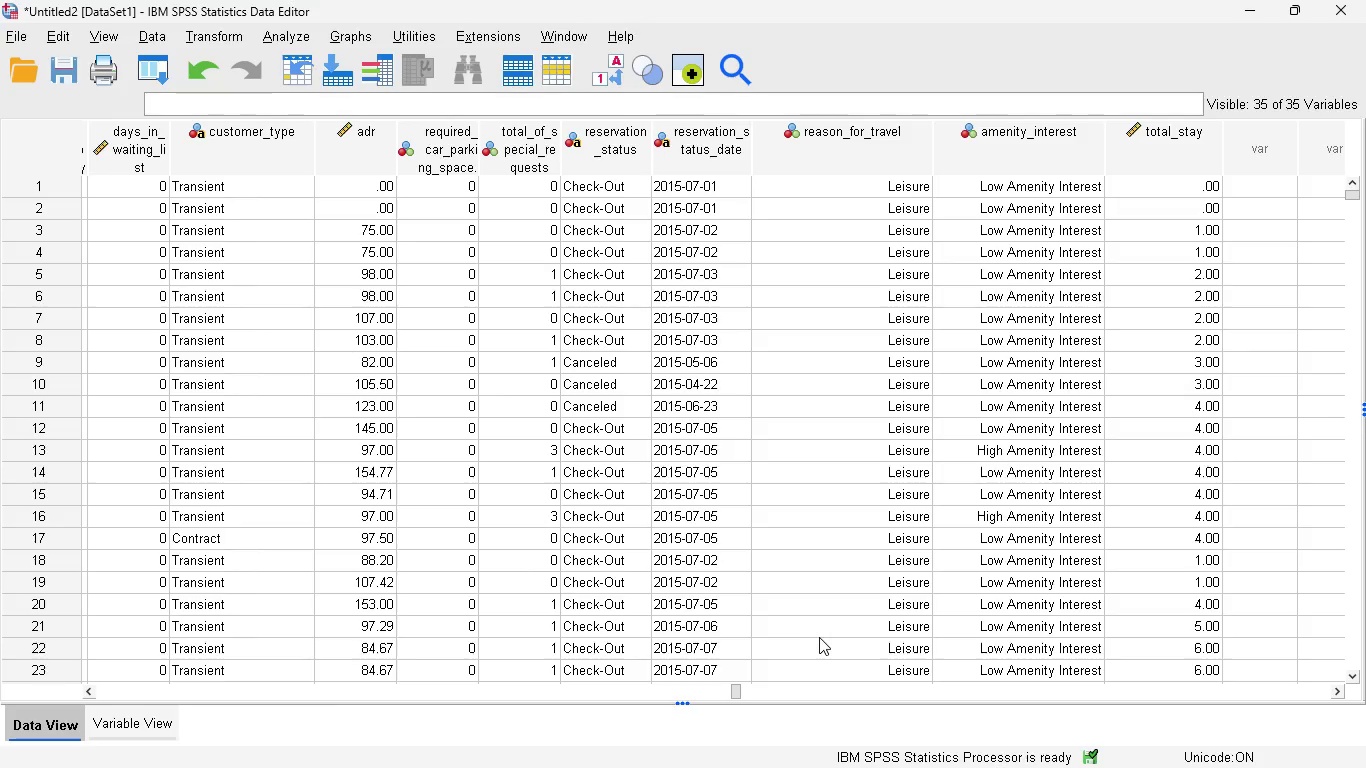 
left_click([123, 724])
 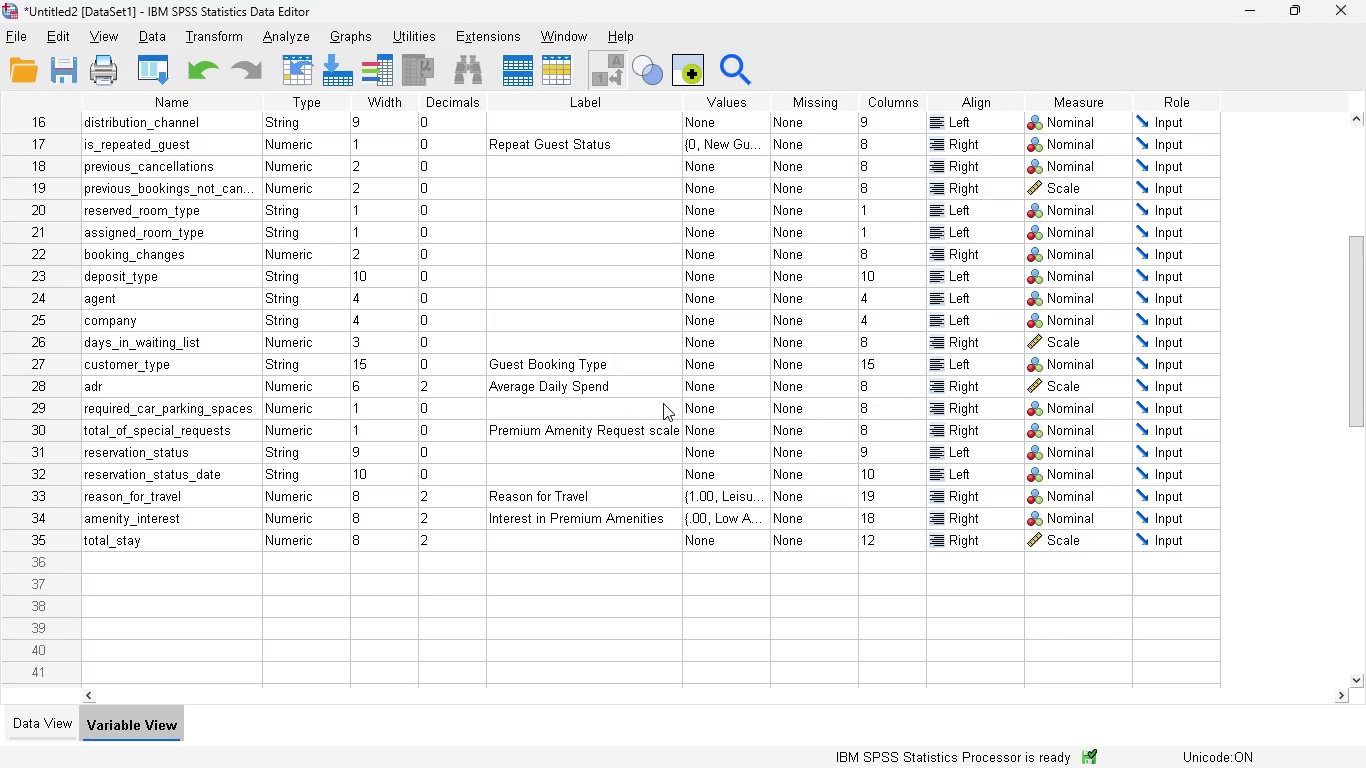 
wait(20.19)
 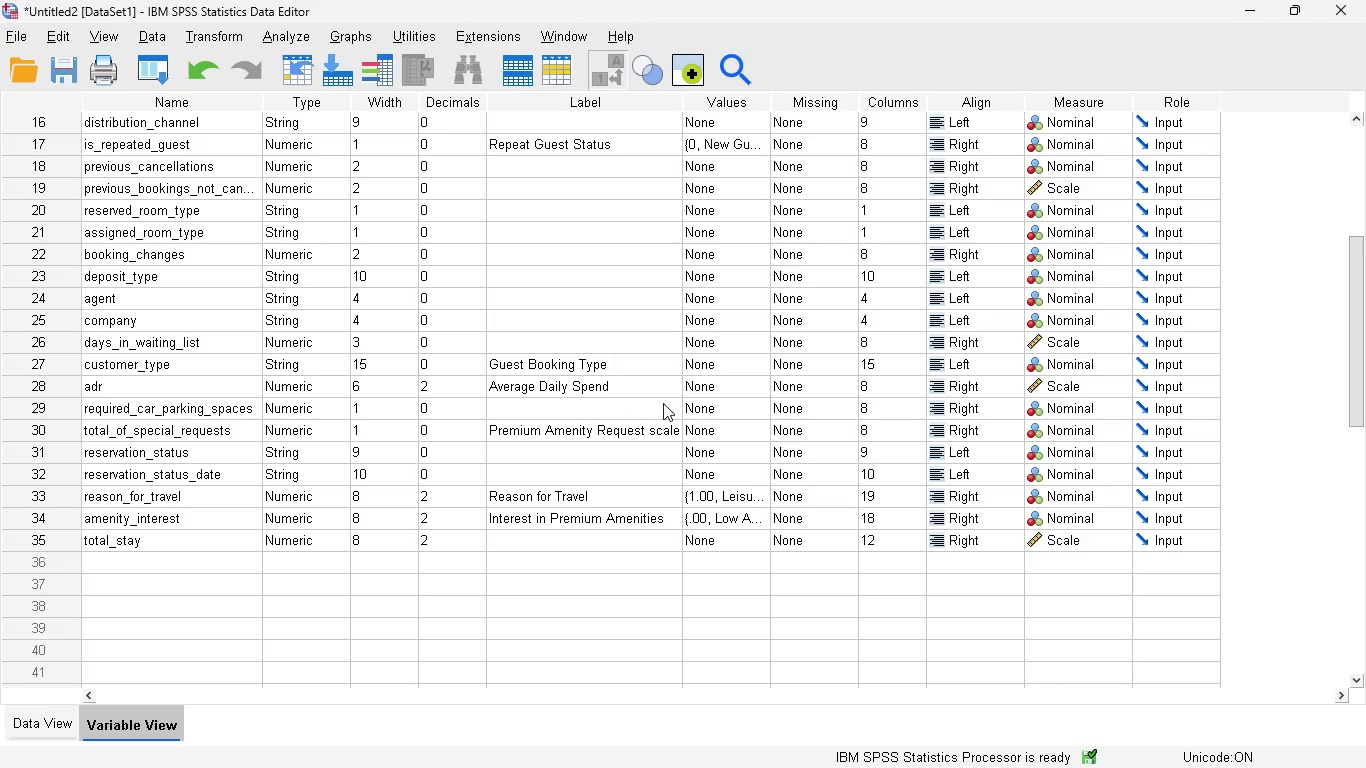 
scroll: coordinate [405, 212], scroll_direction: up, amount: 15.0
 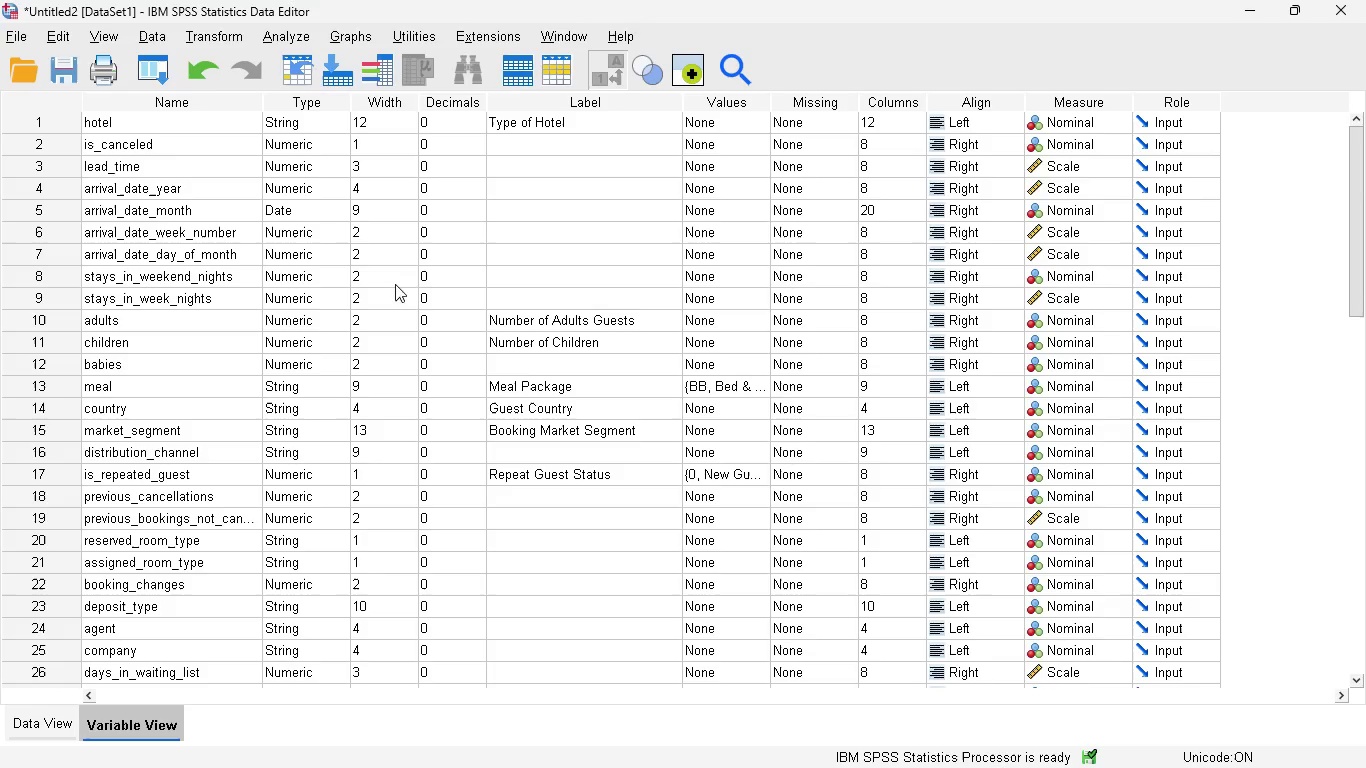 
left_click([503, 277])
 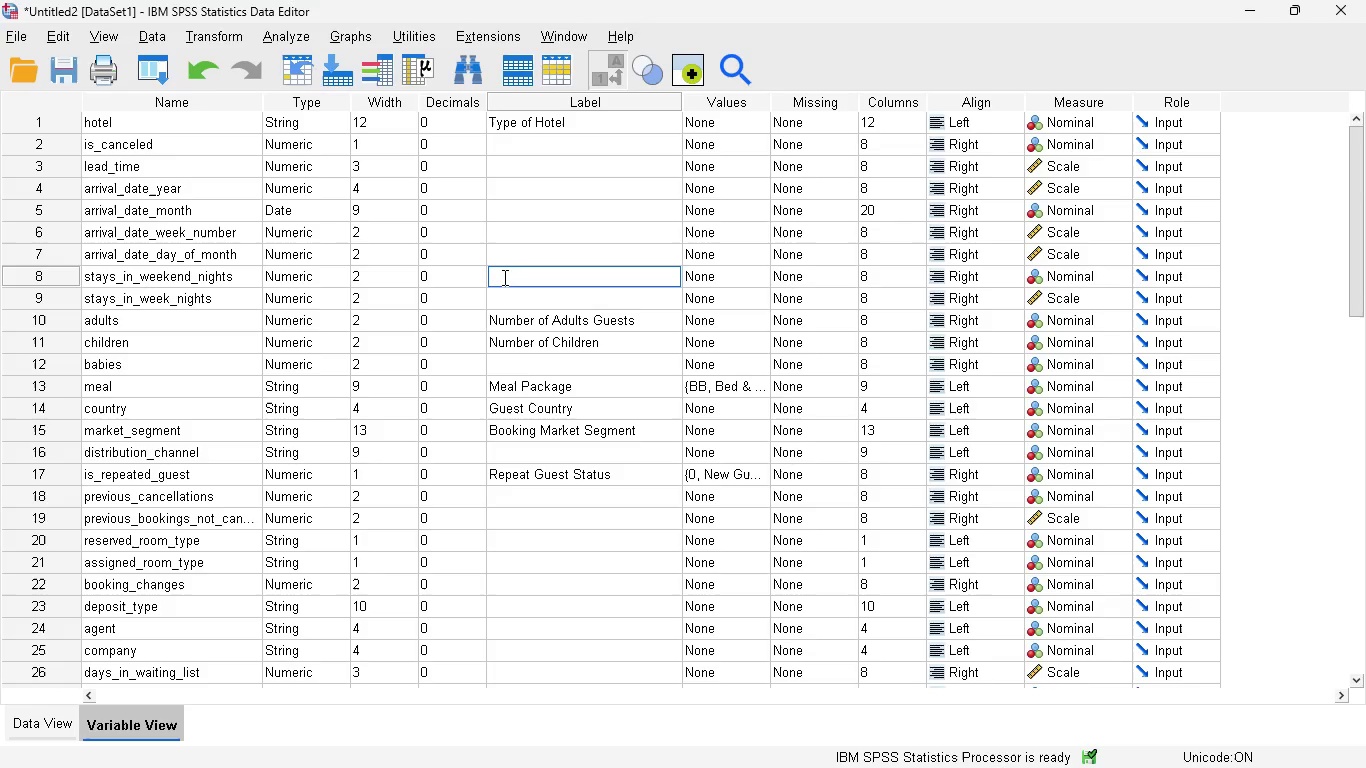 
type(w)
key(Backspace)
type(Weekend Stay Duration)
 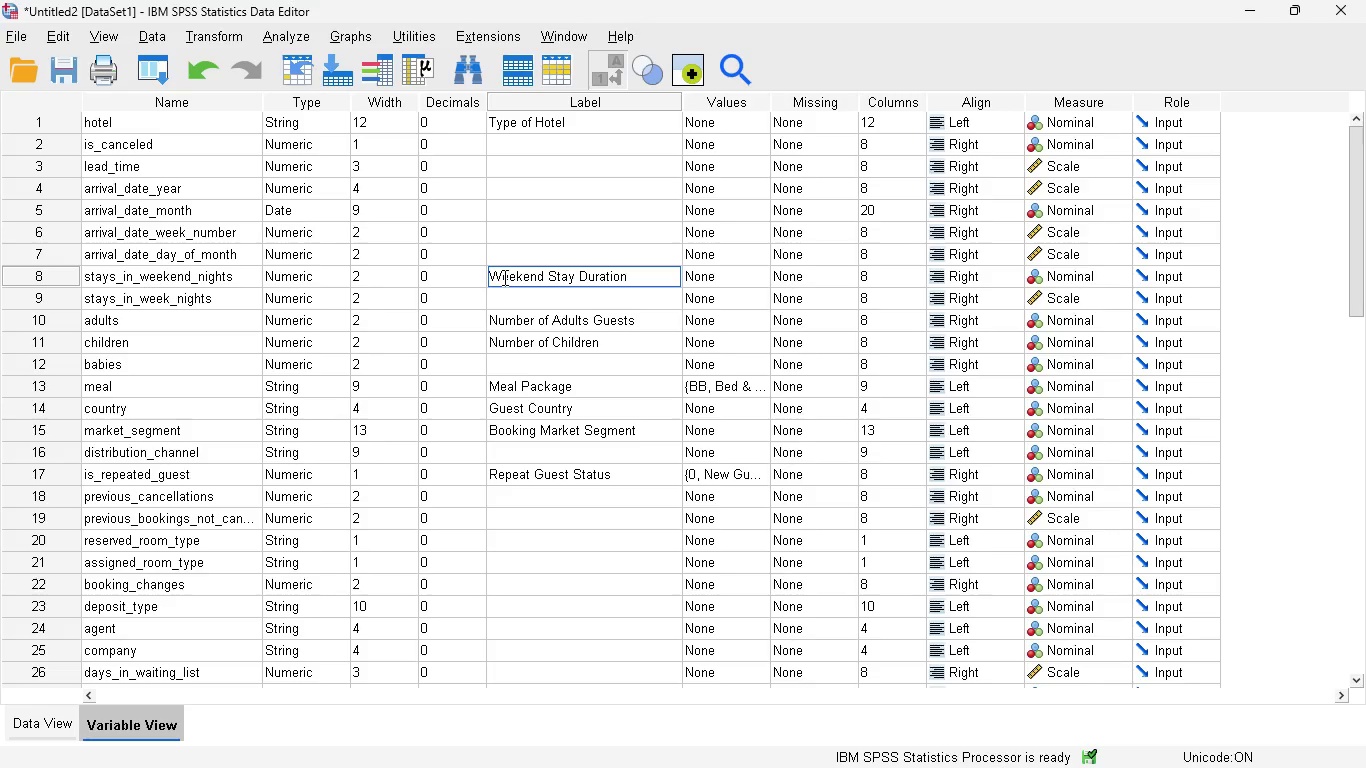 
left_click([501, 300])
 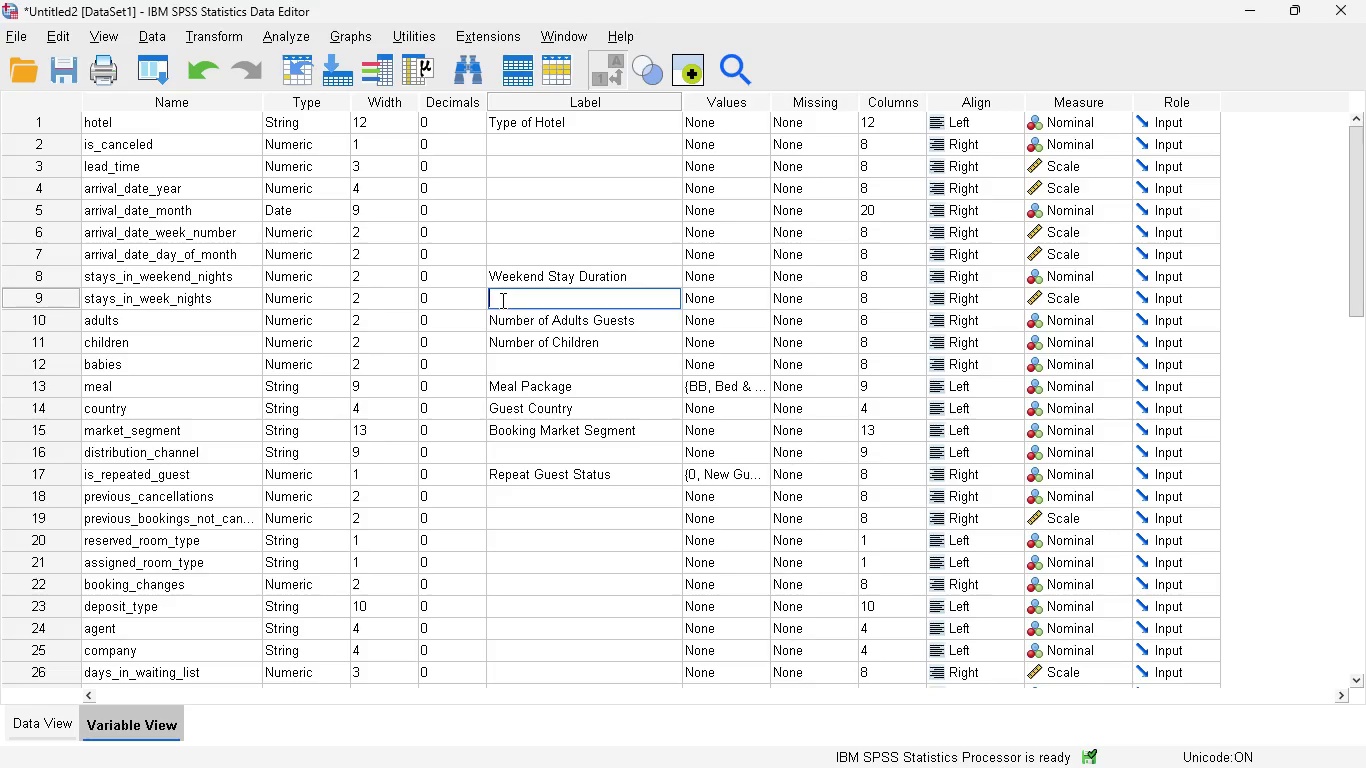 
type(Weekday)
 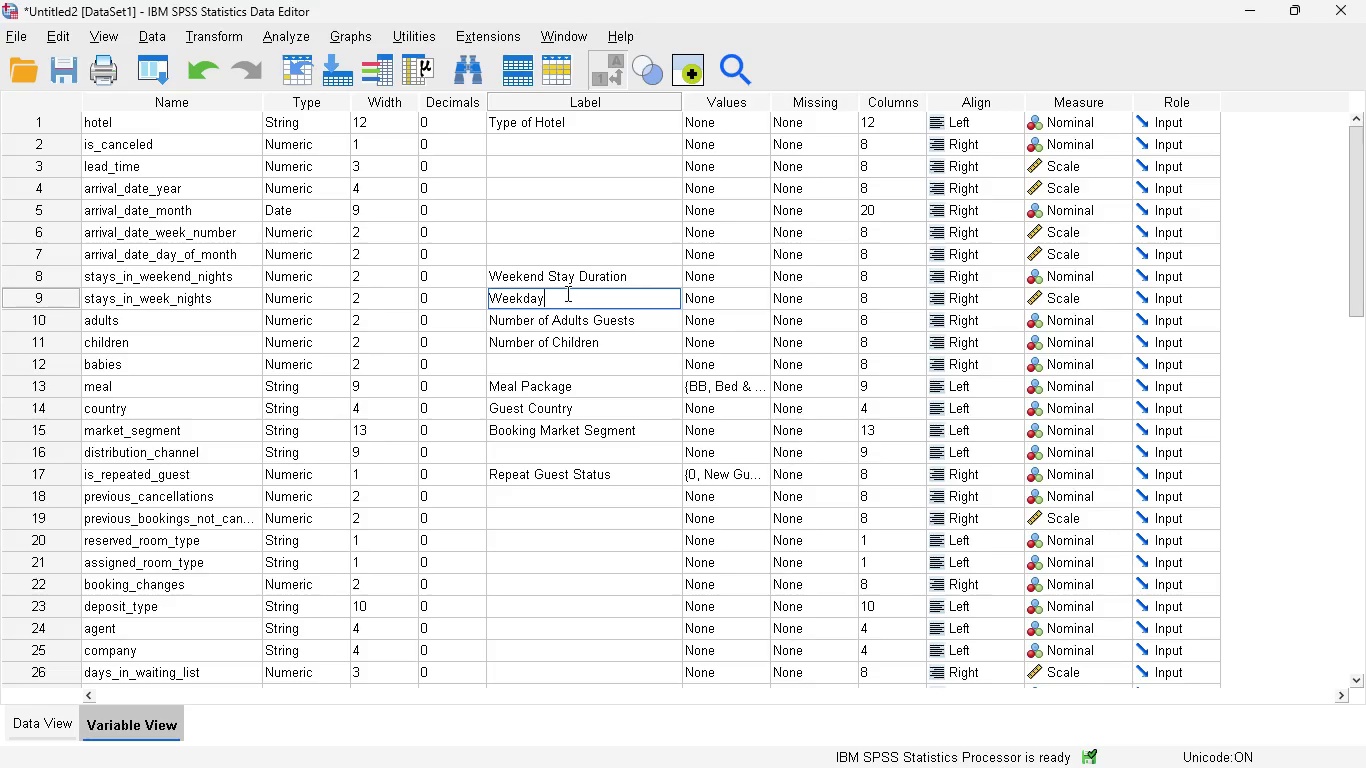 
type( Stay Duration)
 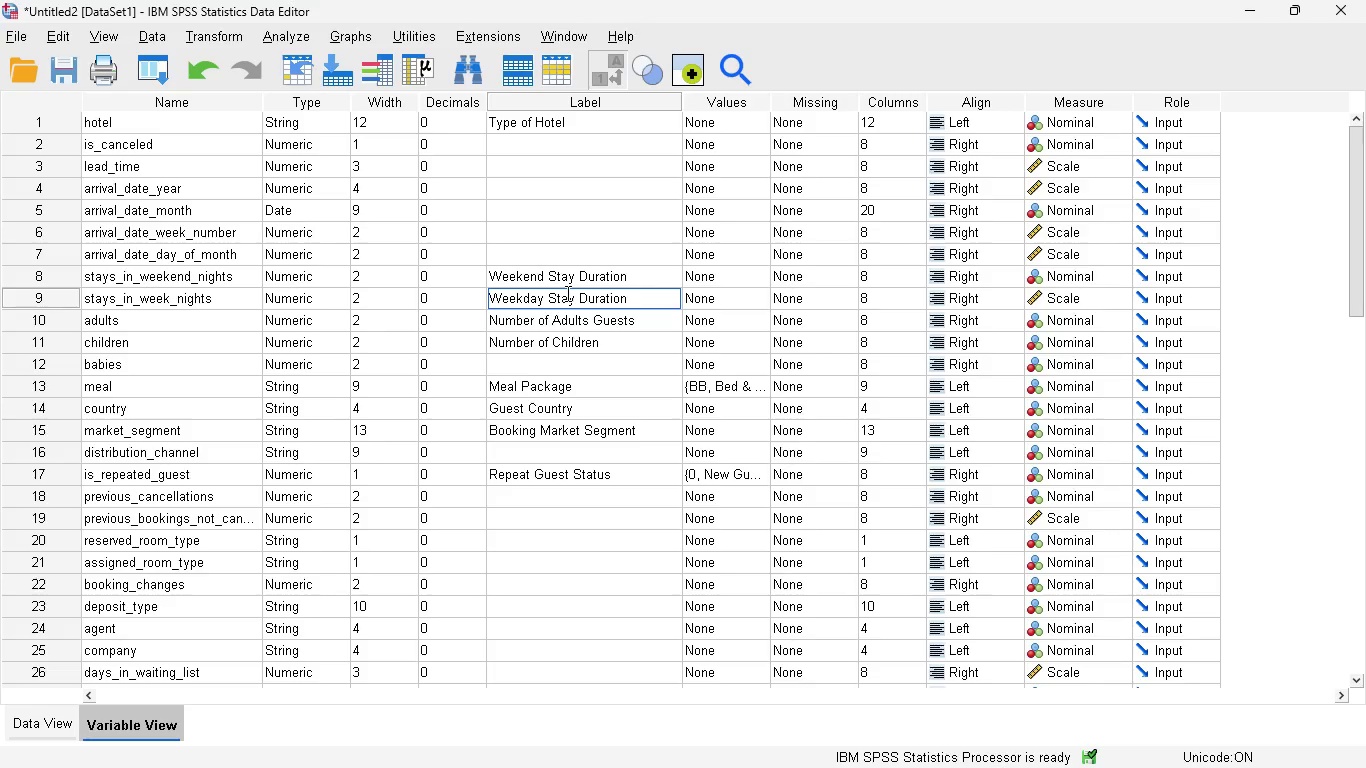 
wait(7.66)
 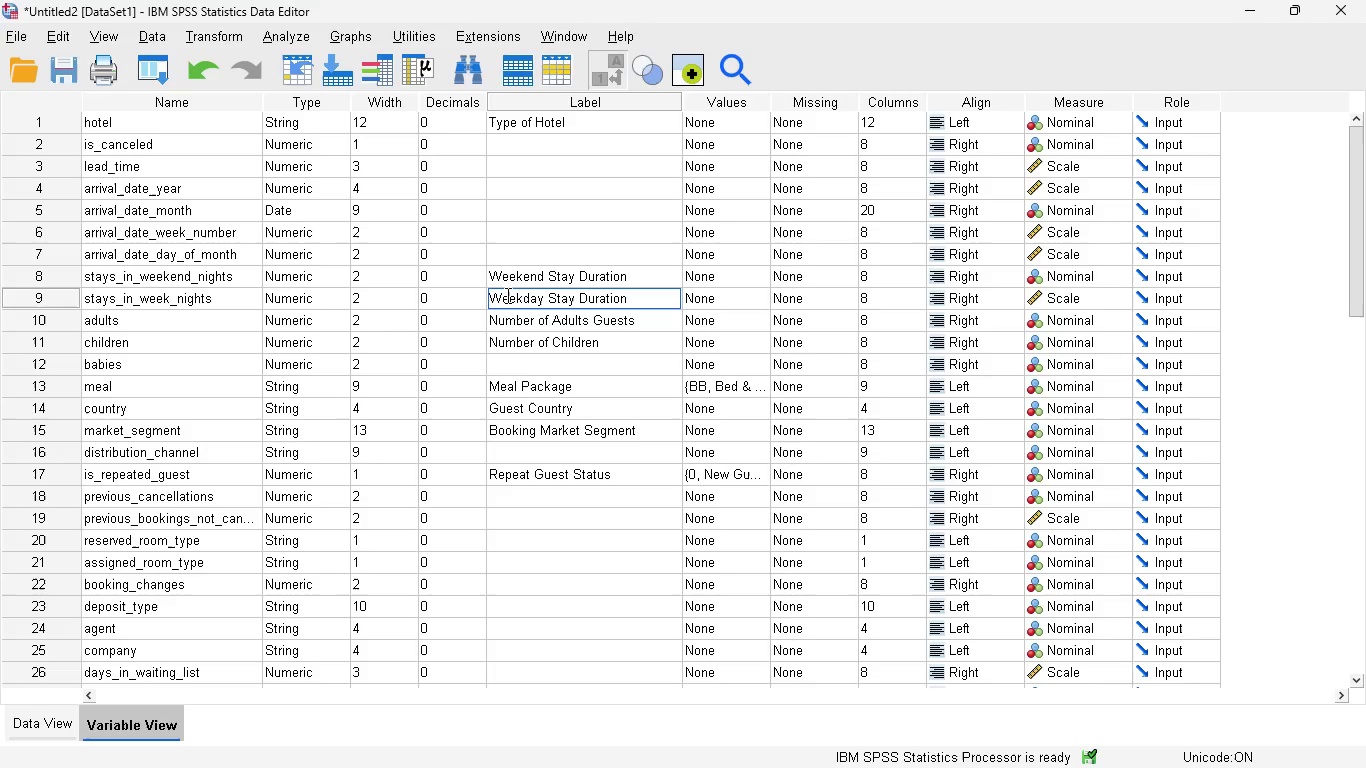 
scroll: coordinate [366, 234], scroll_direction: up, amount: 1.0
 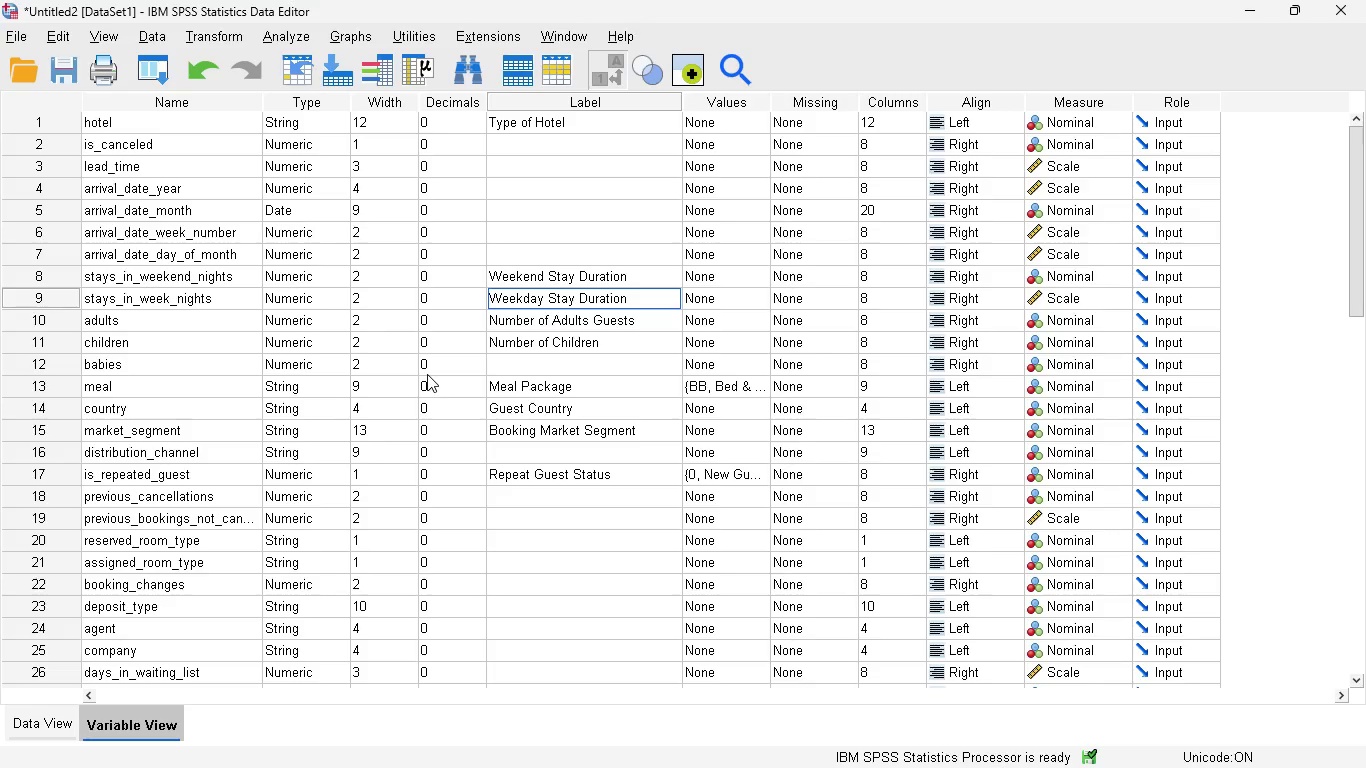 
scroll: coordinate [427, 374], scroll_direction: down, amount: 1.0
 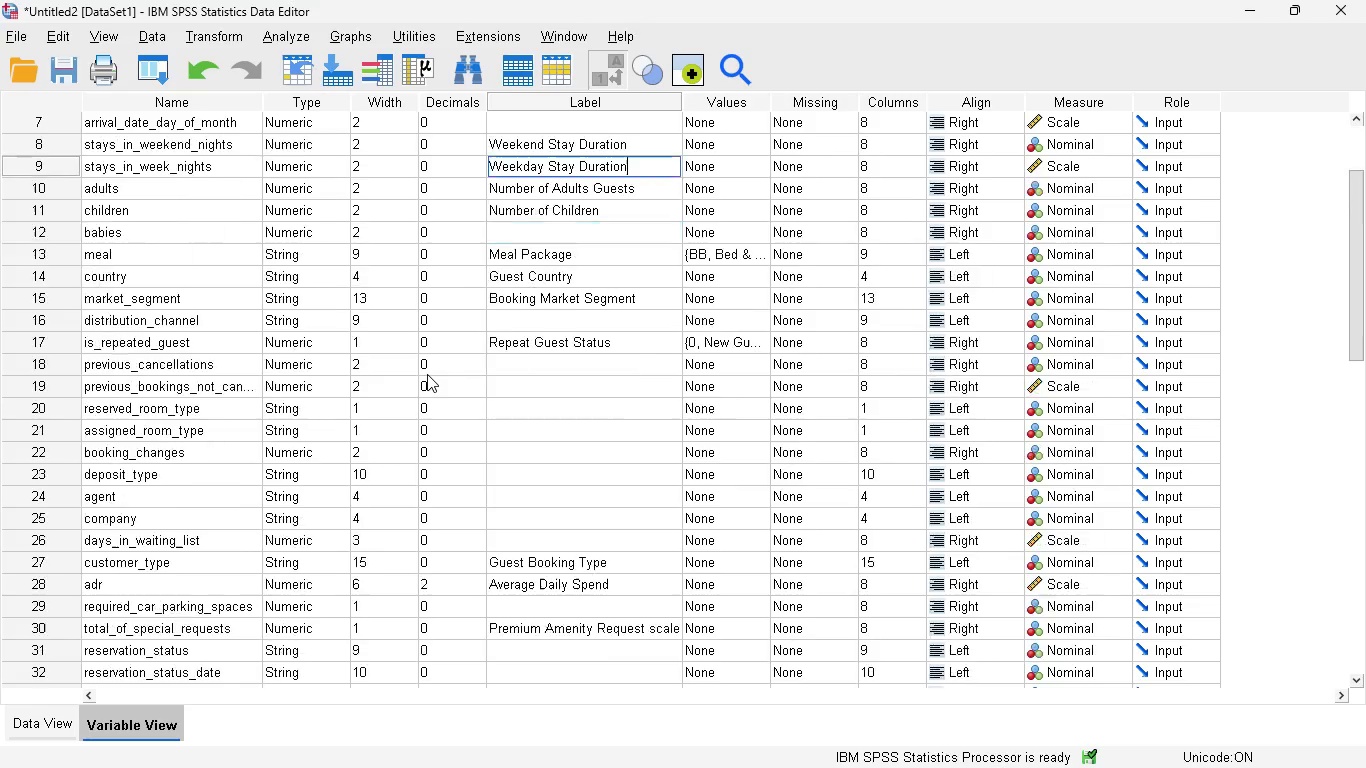 
scroll: coordinate [427, 374], scroll_direction: none, amount: 0.0
 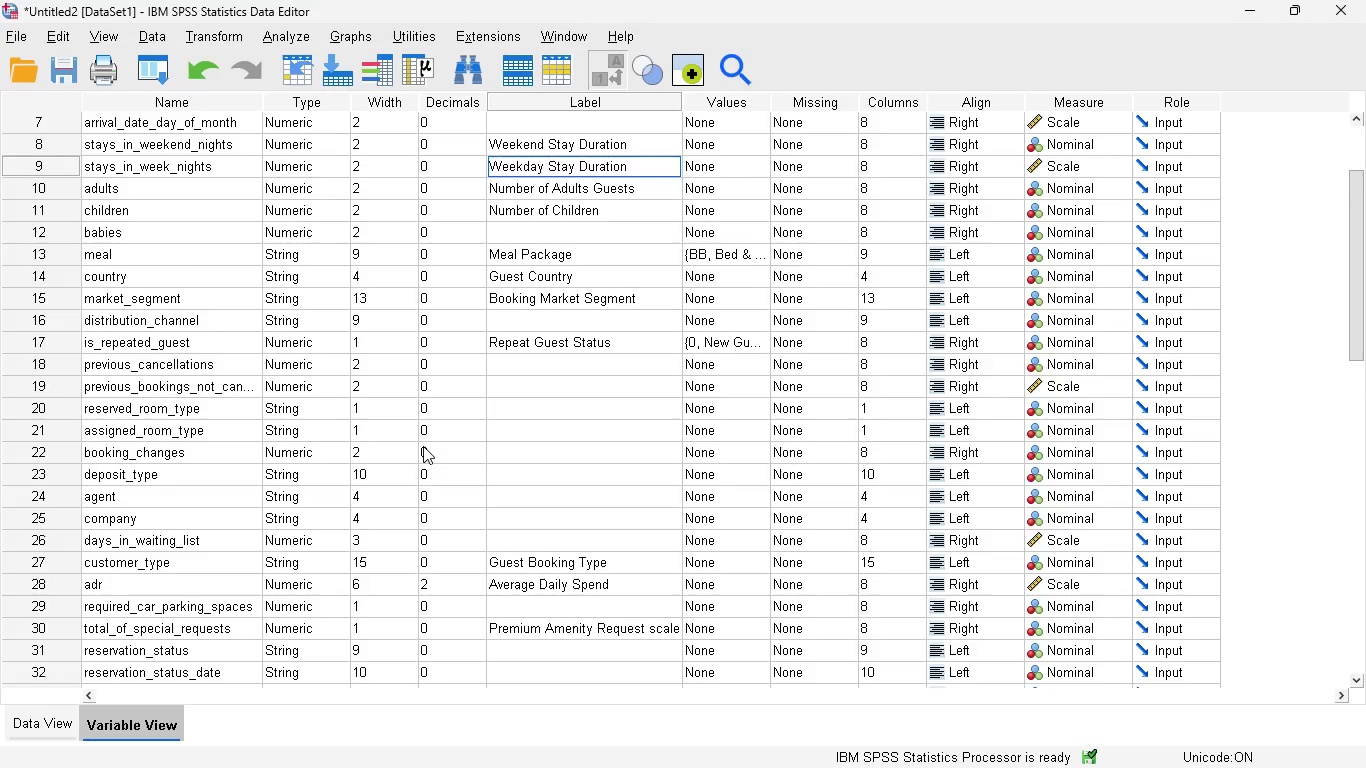 
scroll: coordinate [423, 446], scroll_direction: down, amount: 1.0
 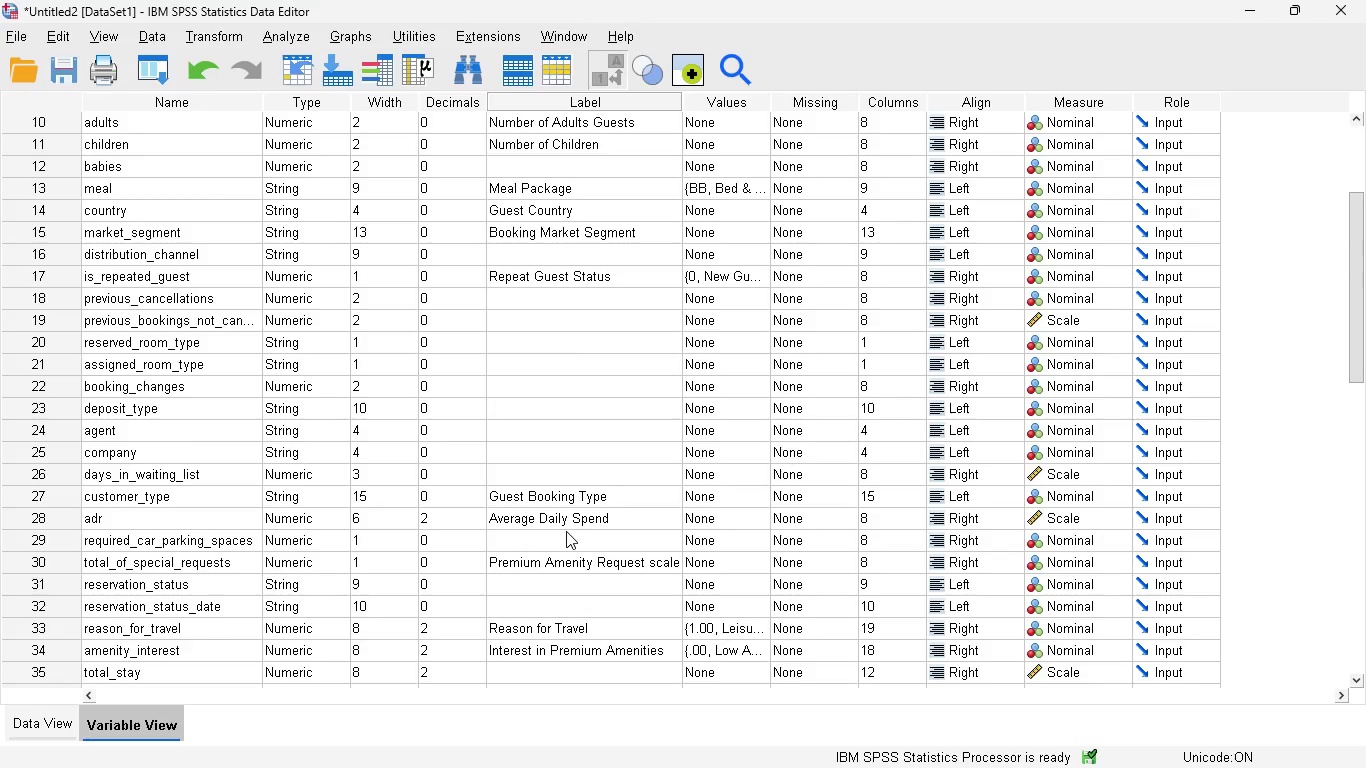 
wait(12.51)
 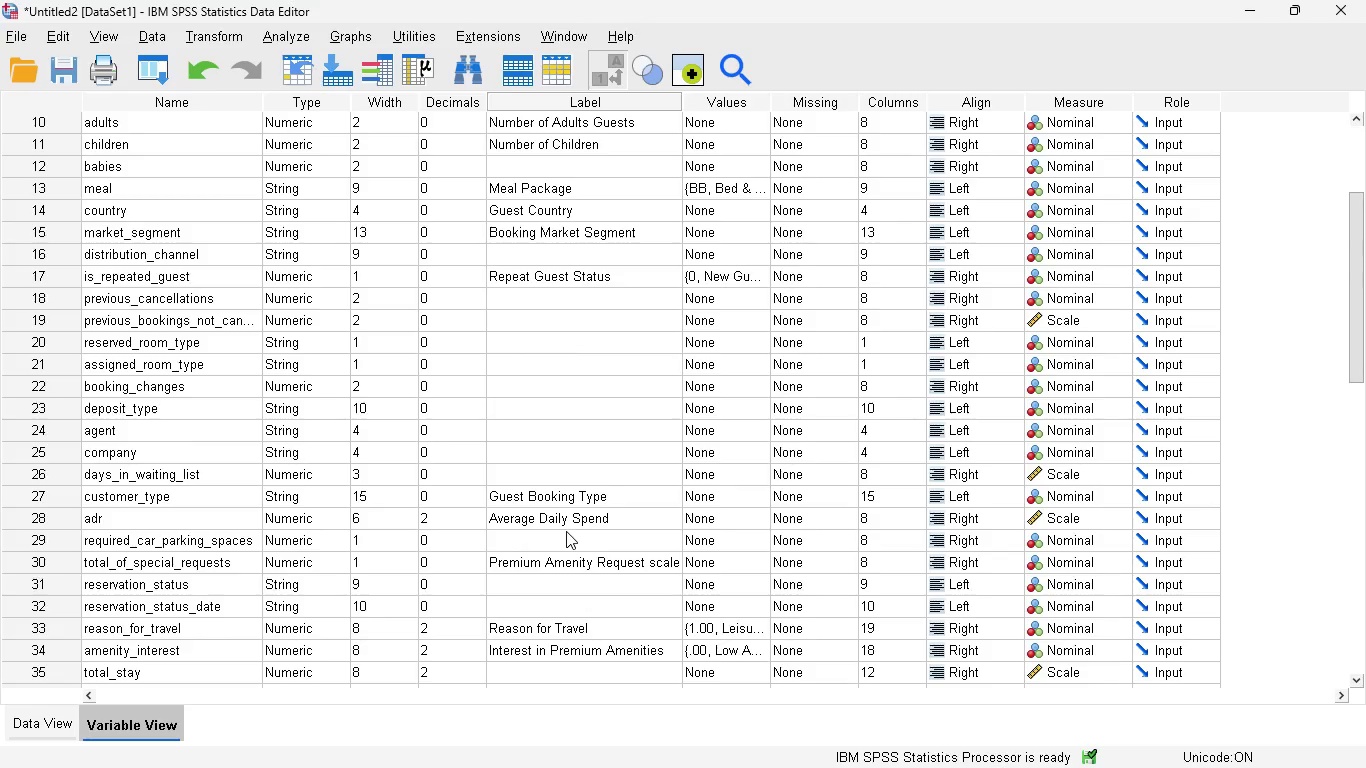 
left_click([541, 585])
 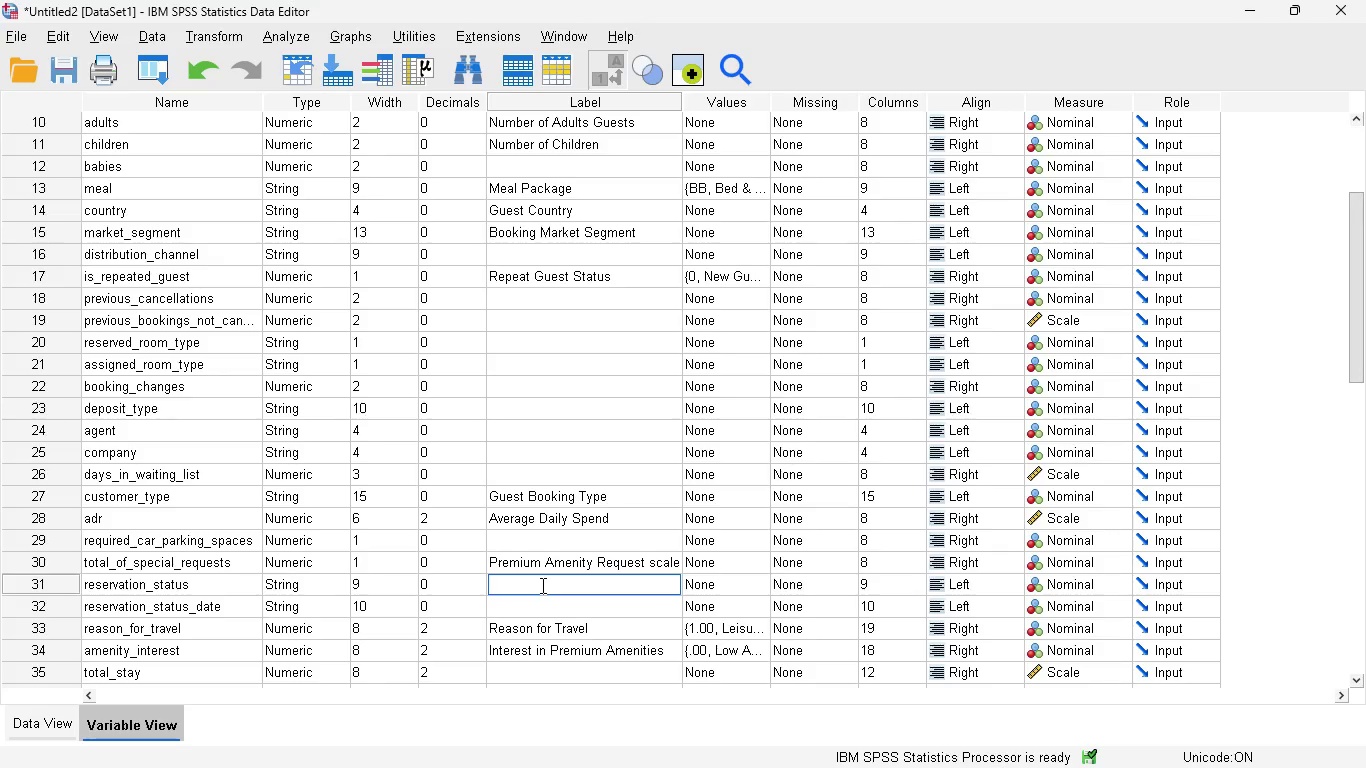 
wait(7.88)
 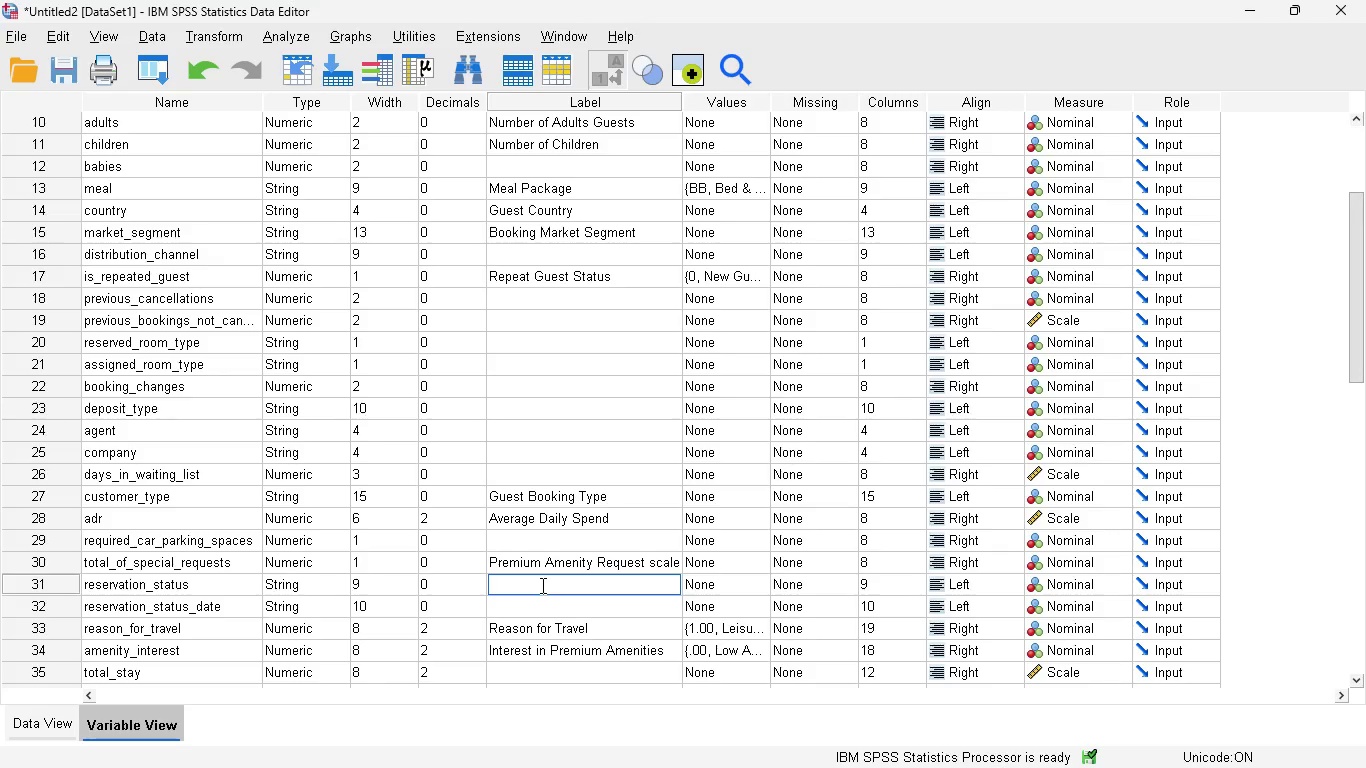 
type(Reservation Oun)
key(Backspace)
type(tcome)
 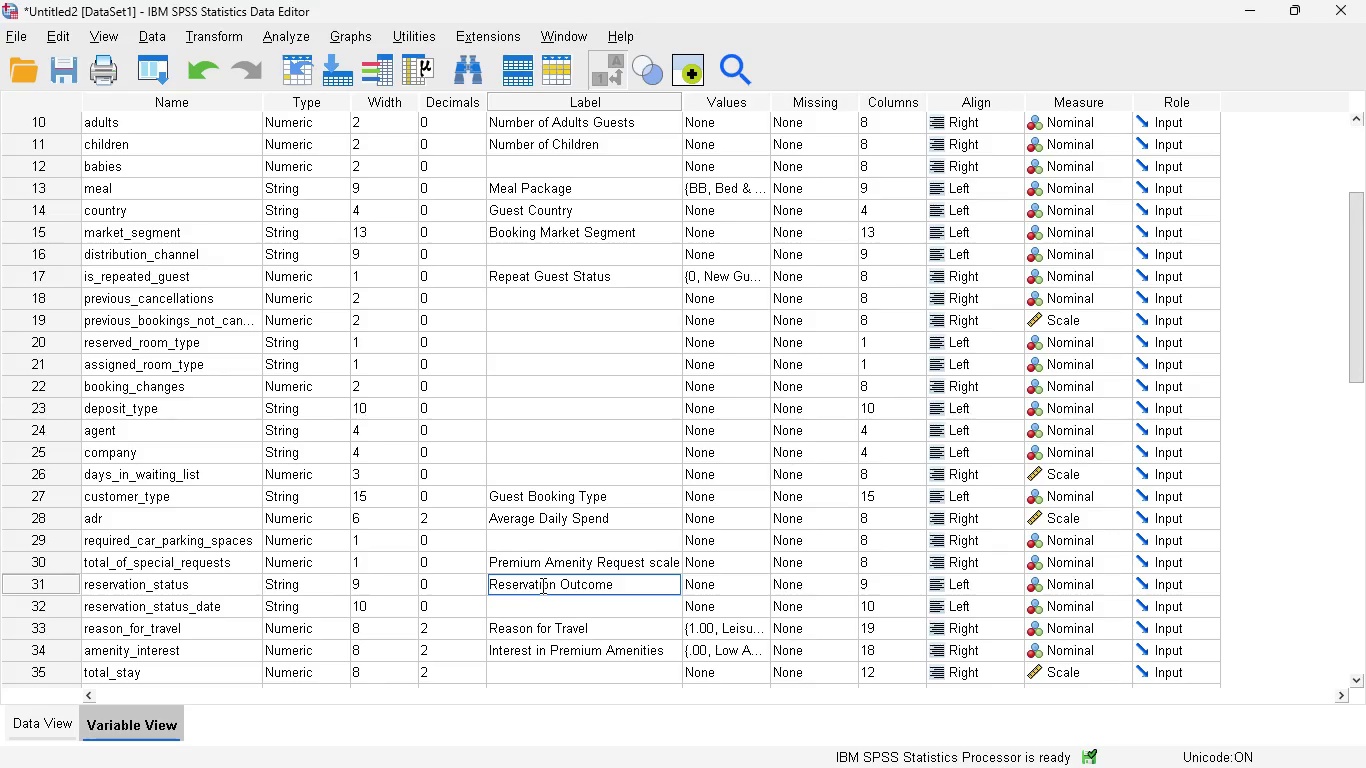 
wait(24.01)
 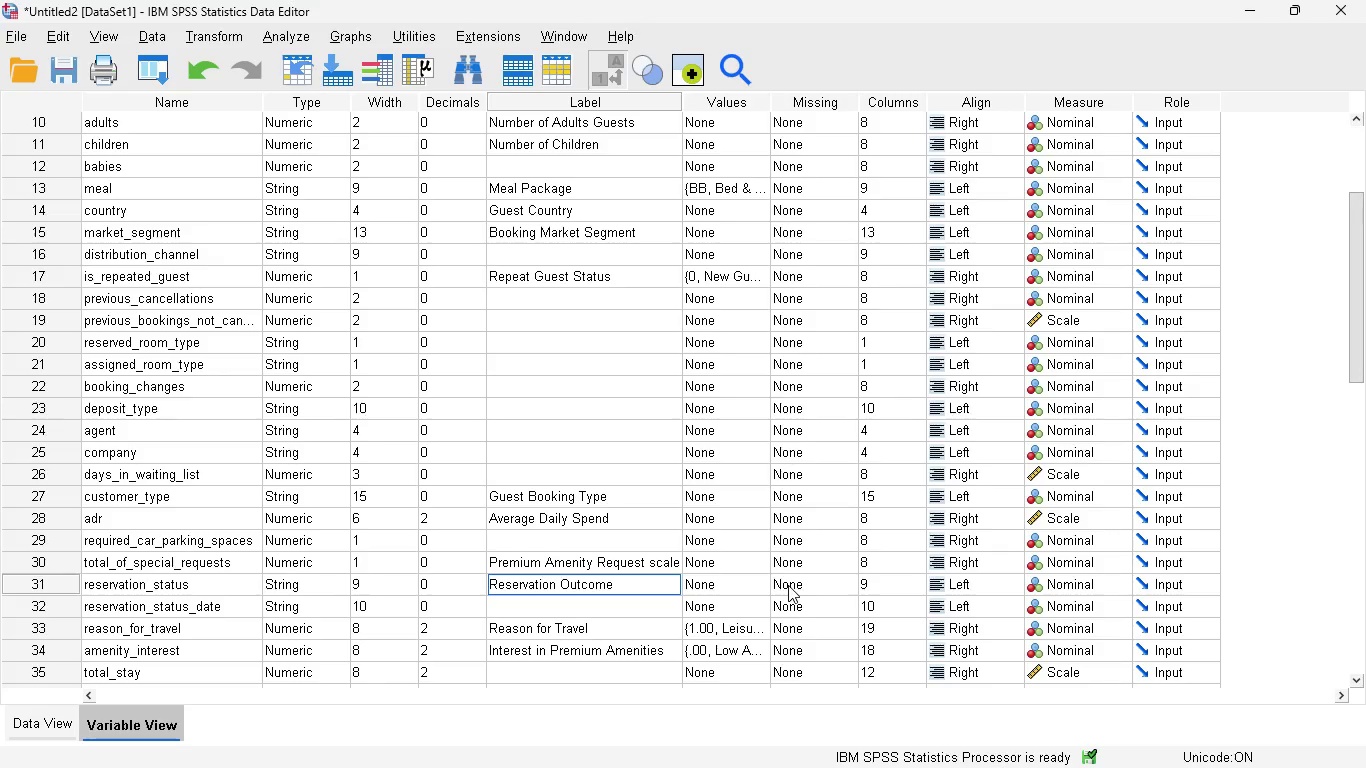 
left_click([532, 653])
 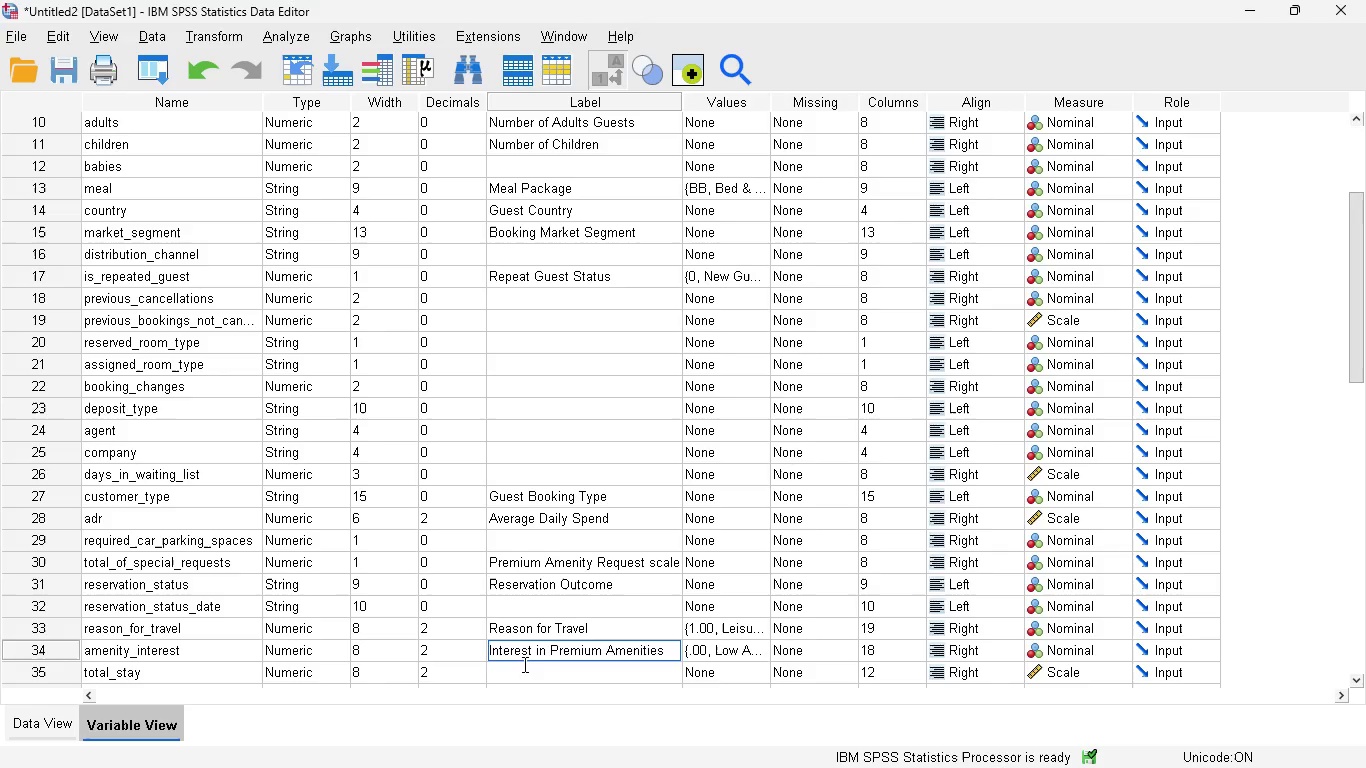 
left_click([523, 664])
 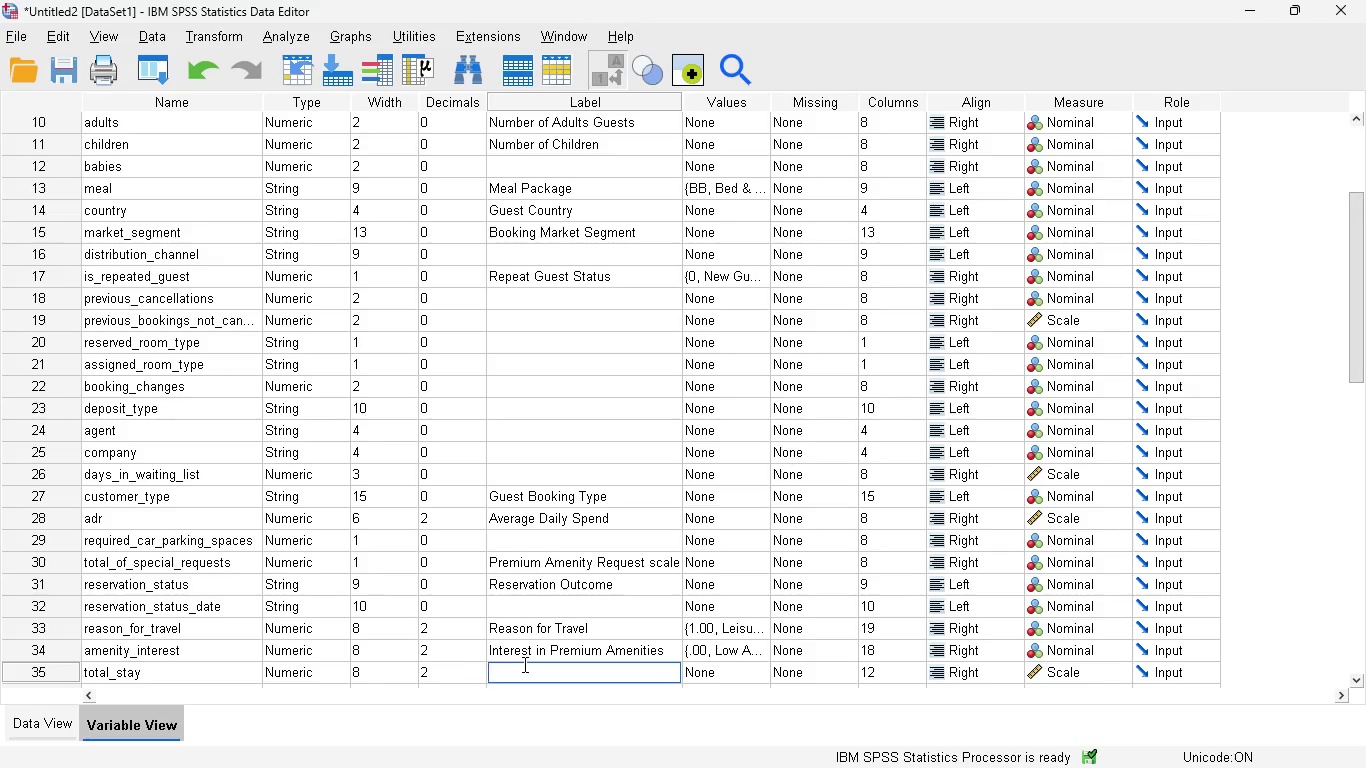 
type(Total Stay Duar)
key(Backspace)
type(r)
key(Backspace)
key(Backspace)
type(ration)
 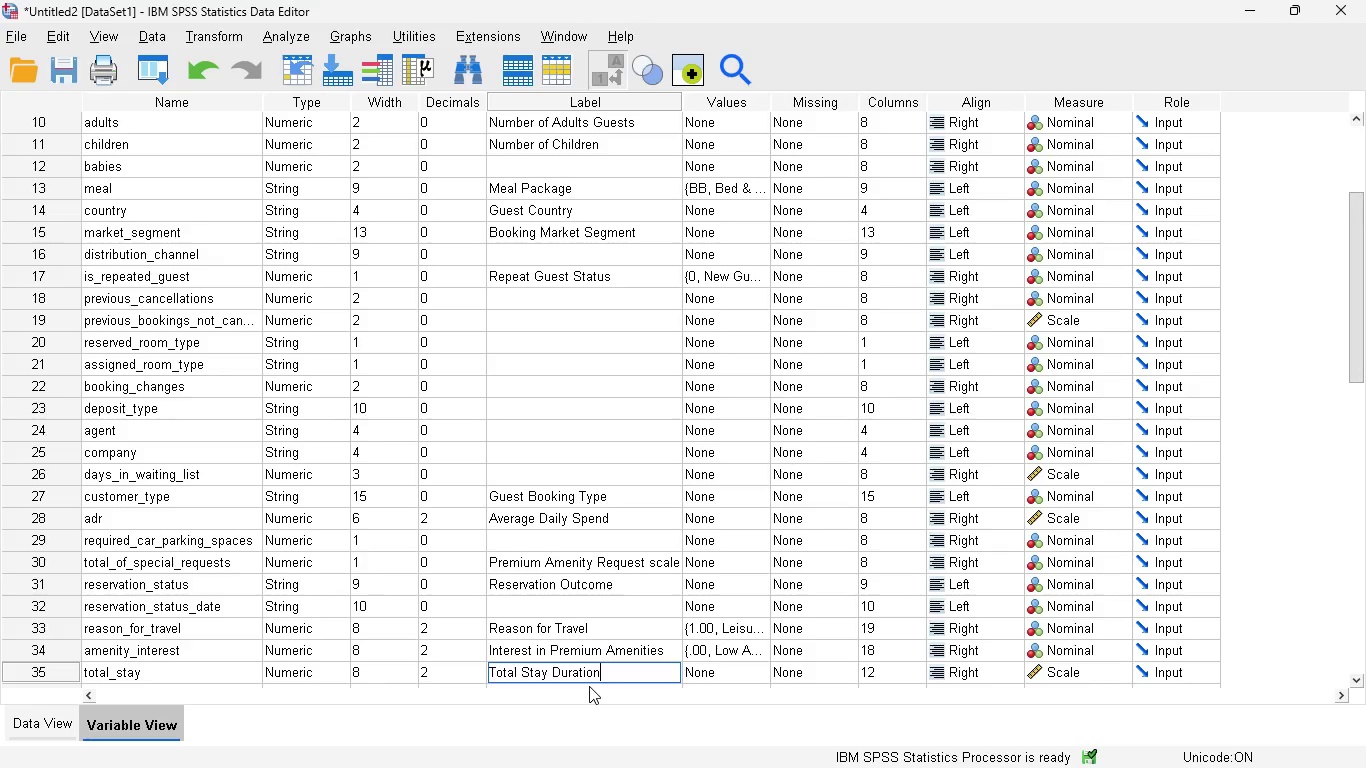 
wait(13.33)
 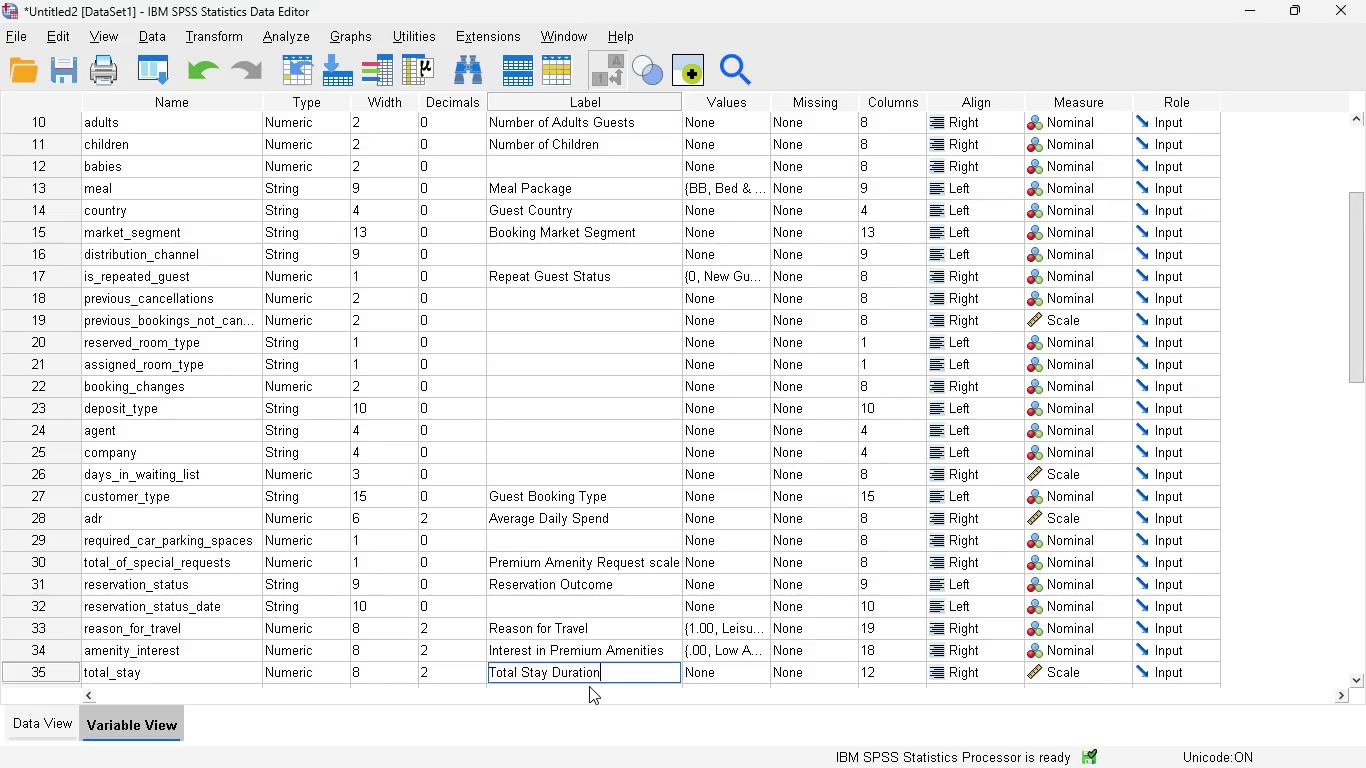 
left_click([41, 713])
 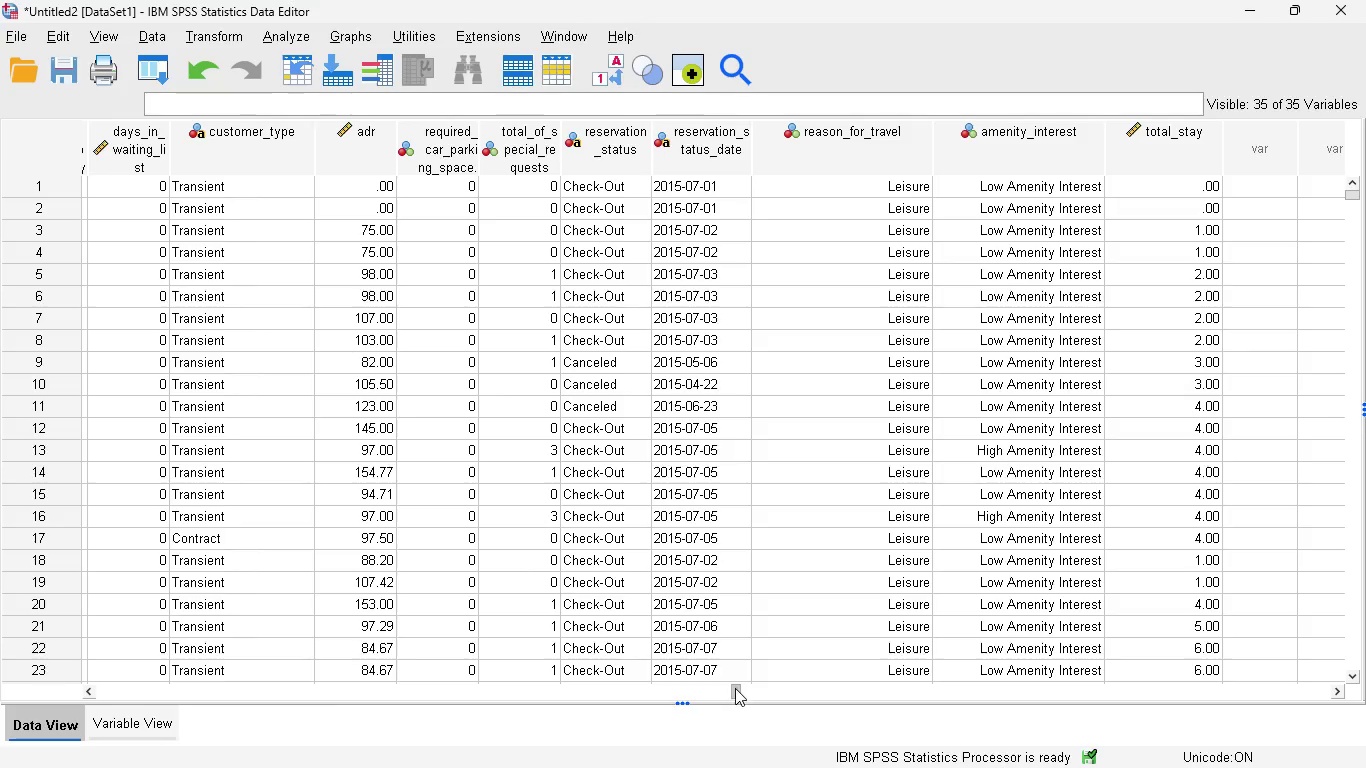 
left_click_drag(start_coordinate=[735, 689], to_coordinate=[305, 673])
 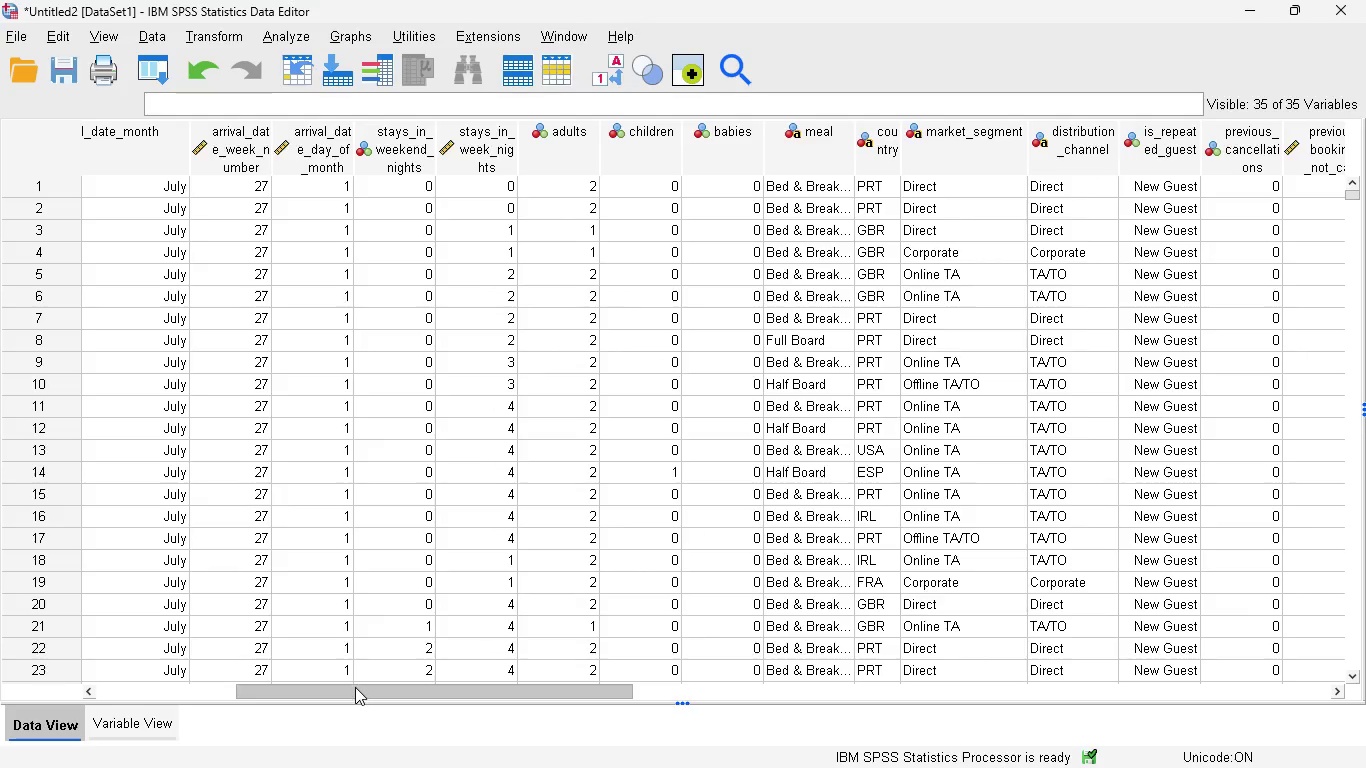 
left_click_drag(start_coordinate=[355, 688], to_coordinate=[123, 693])
 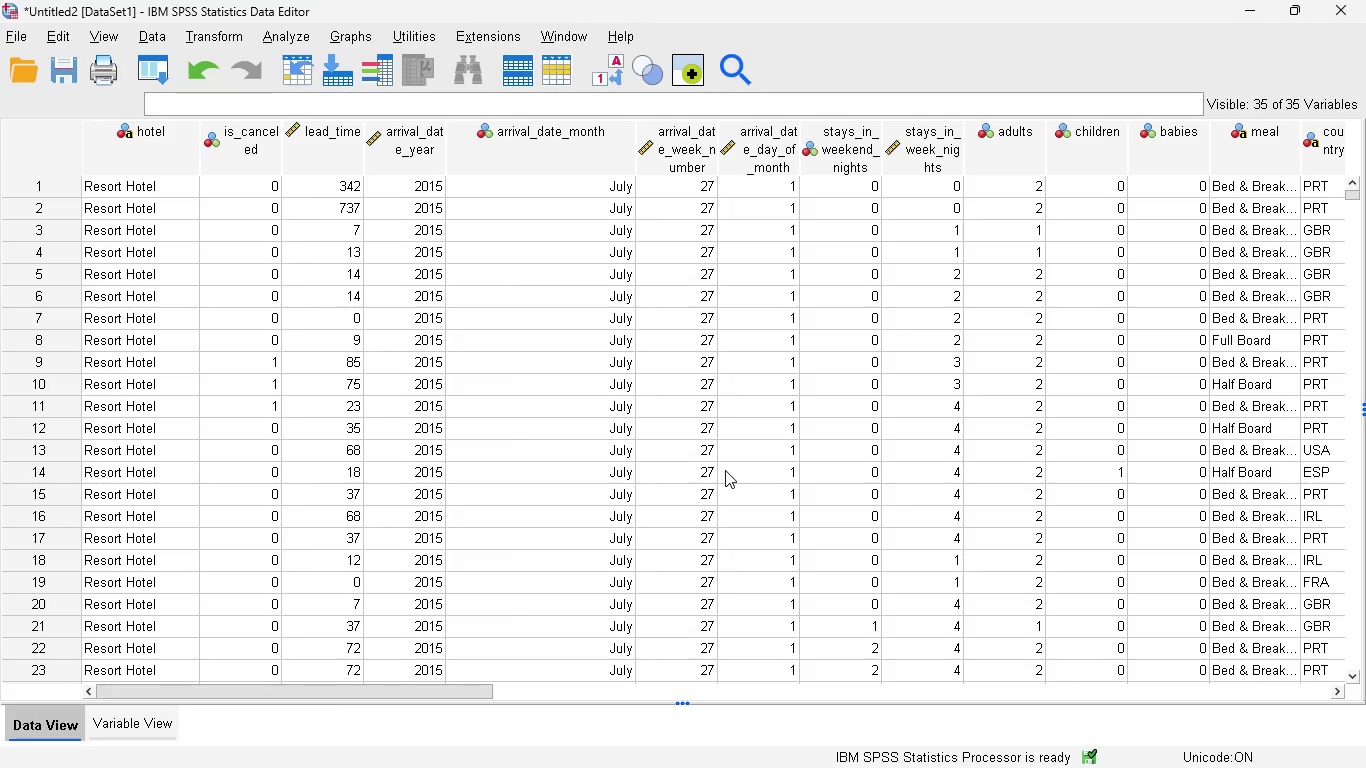 
wait(22.8)
 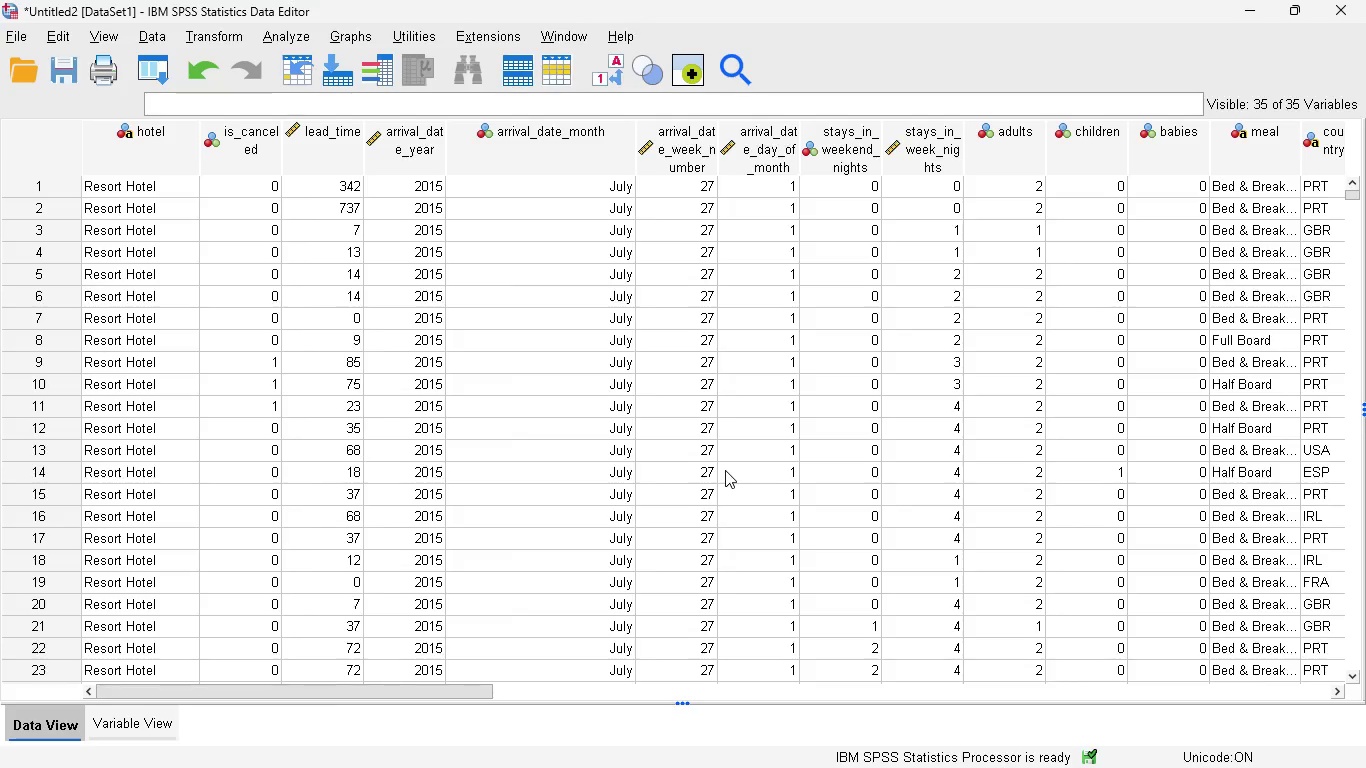 
left_click_drag(start_coordinate=[403, 693], to_coordinate=[529, 684])
 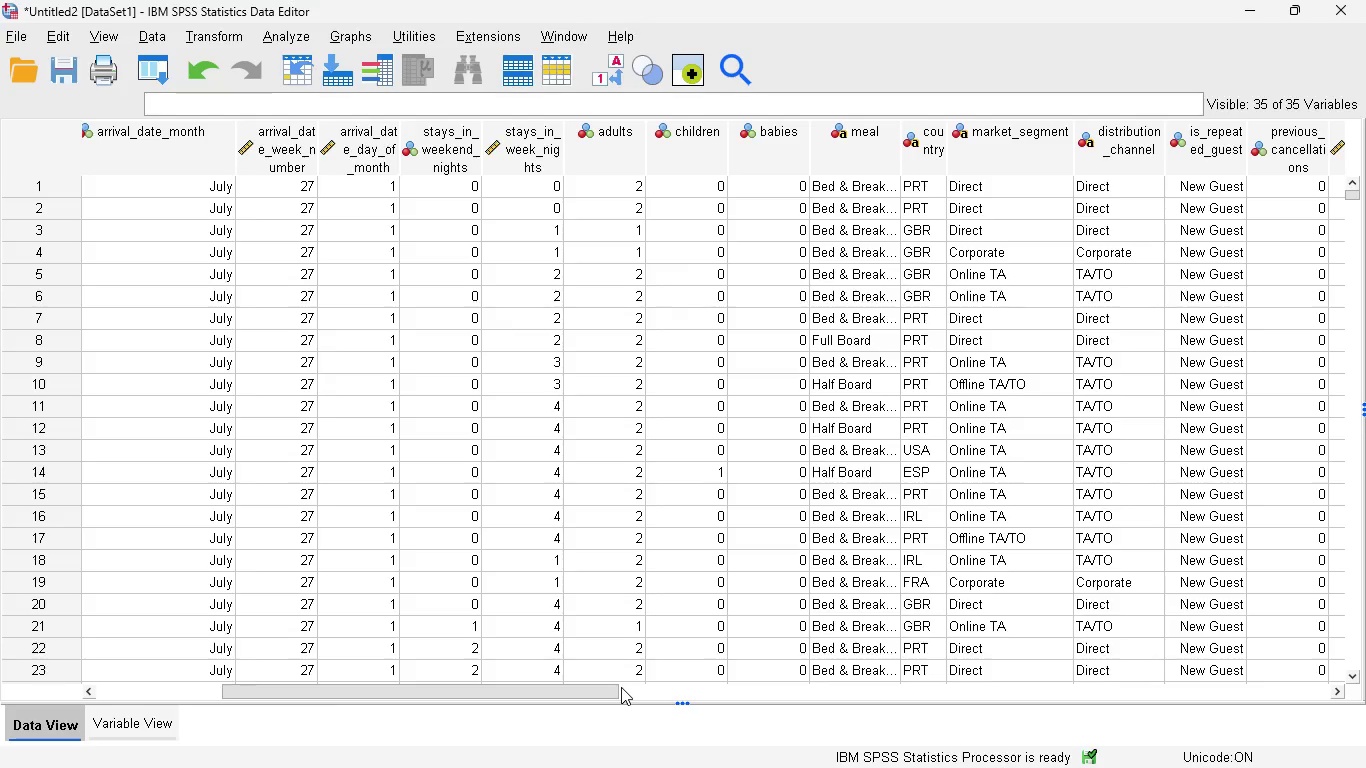 
wait(14.69)
 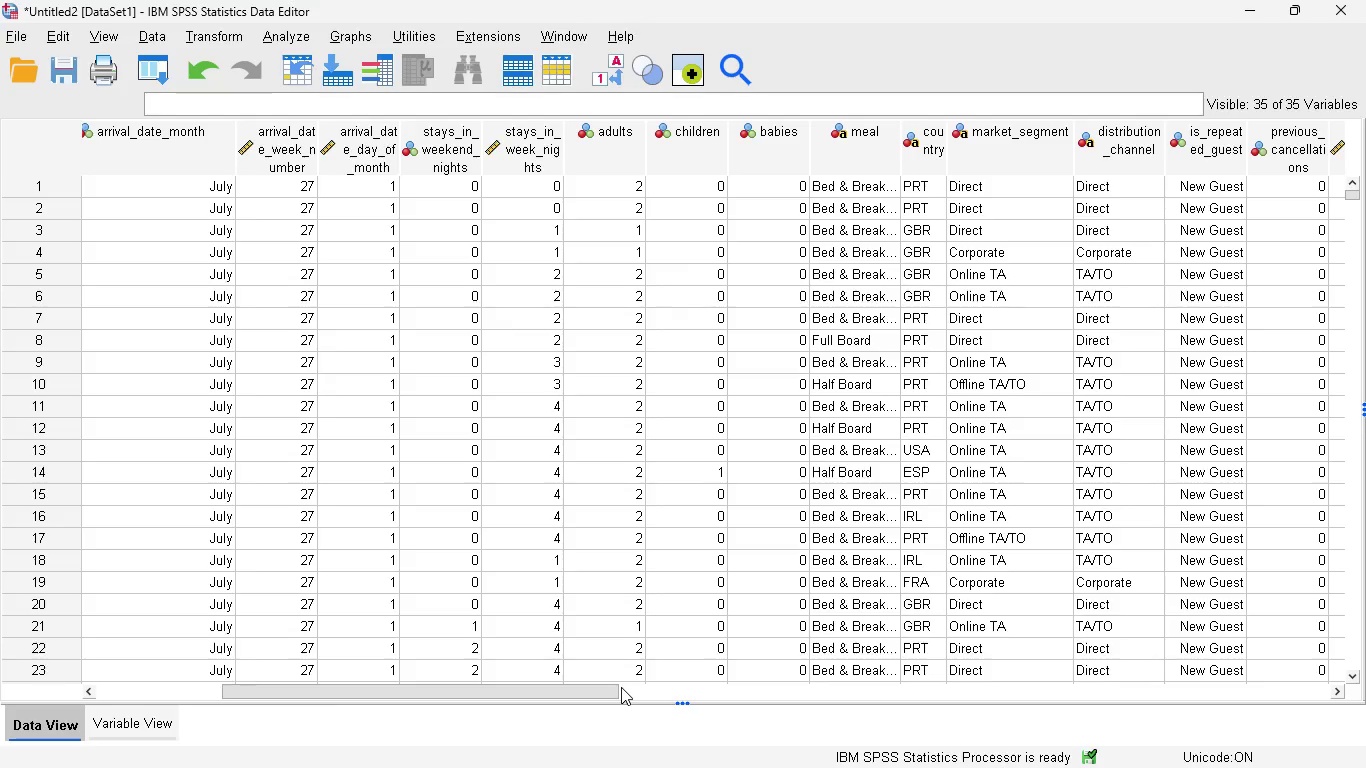 
left_click([141, 732])
 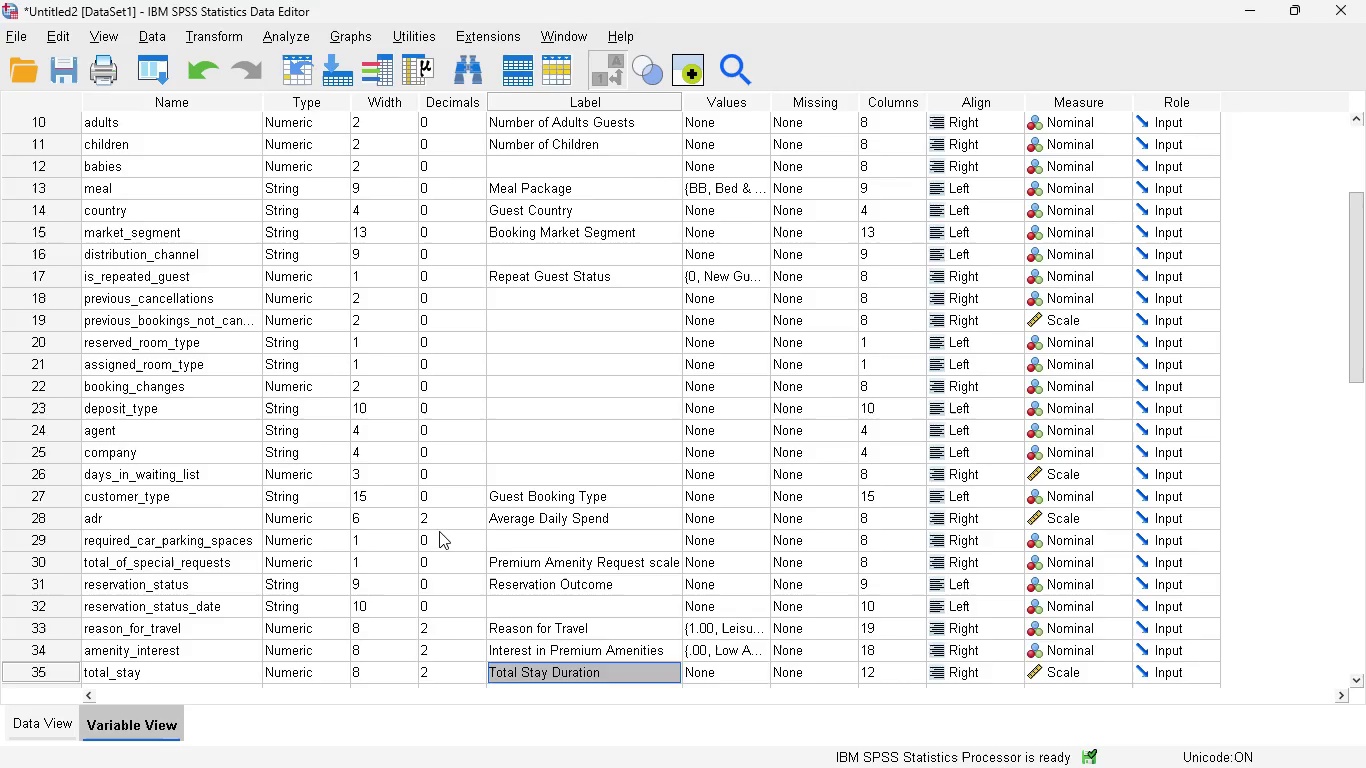 
scroll: coordinate [439, 531], scroll_direction: down, amount: 2.0
 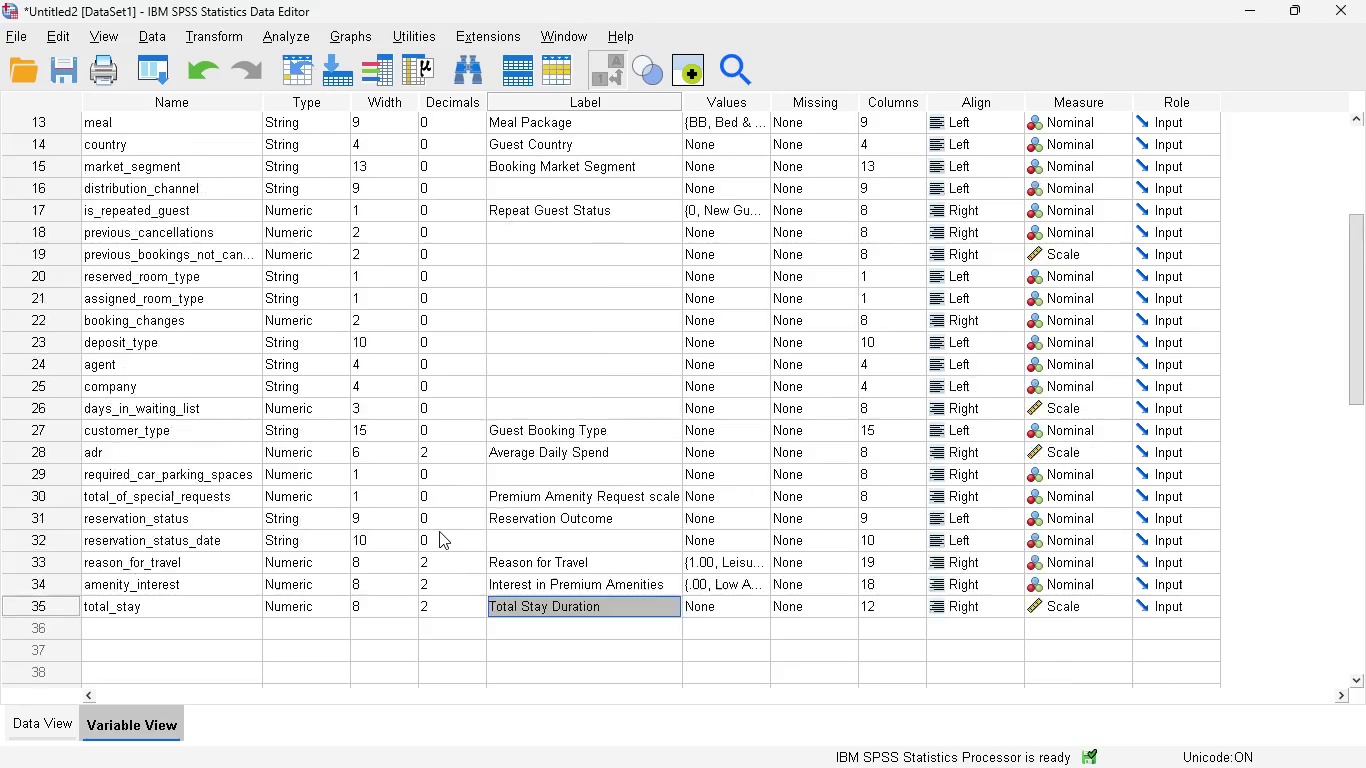 
scroll: coordinate [439, 531], scroll_direction: up, amount: 1.0
 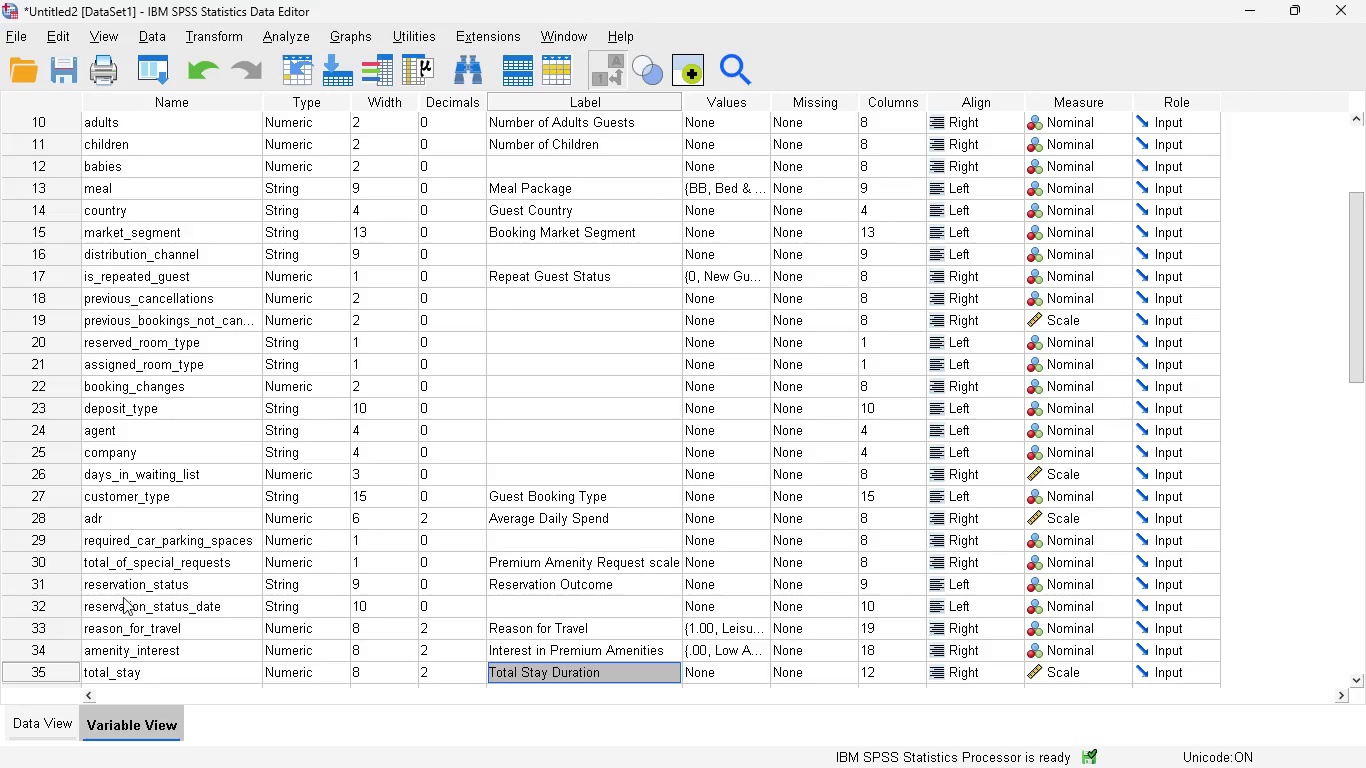 
left_click([57, 718])
 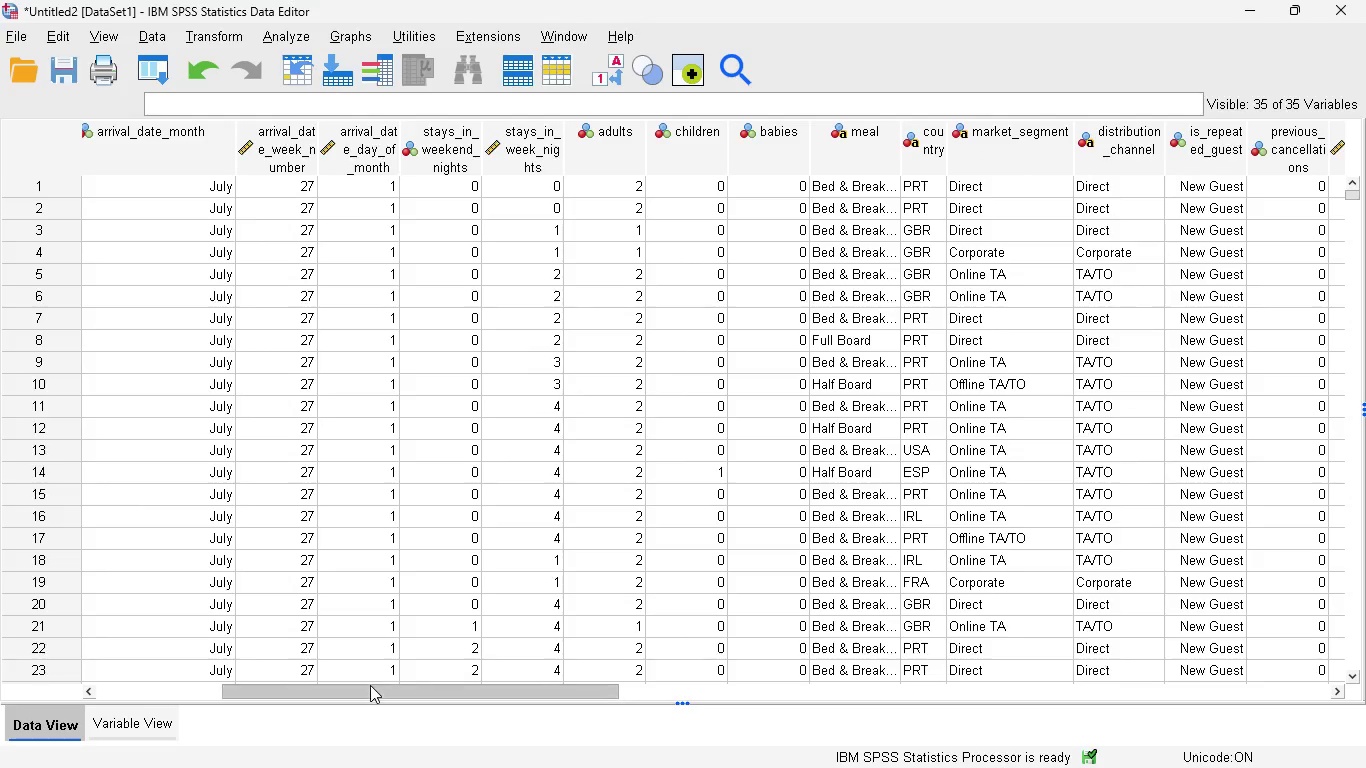 
left_click_drag(start_coordinate=[370, 685], to_coordinate=[562, 701])
 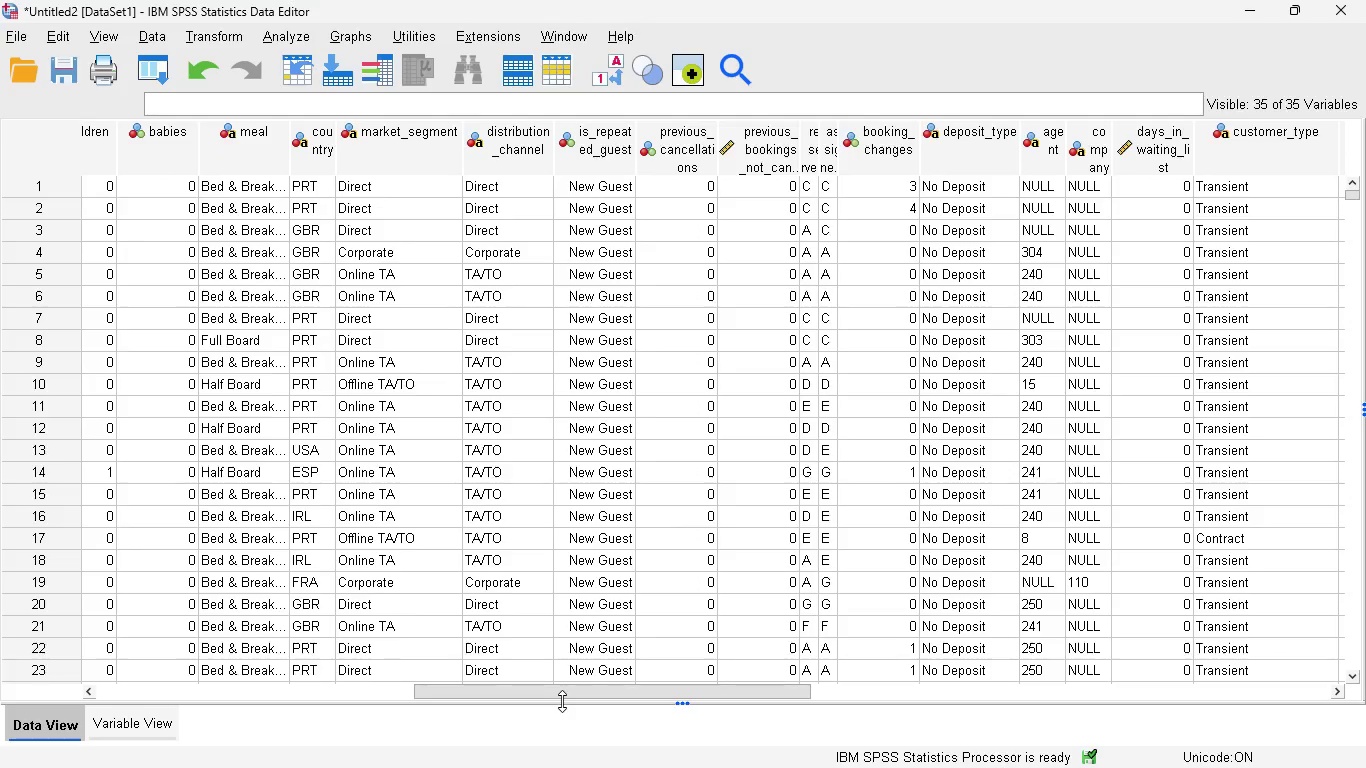 
left_click_drag(start_coordinate=[562, 701], to_coordinate=[679, 710])
 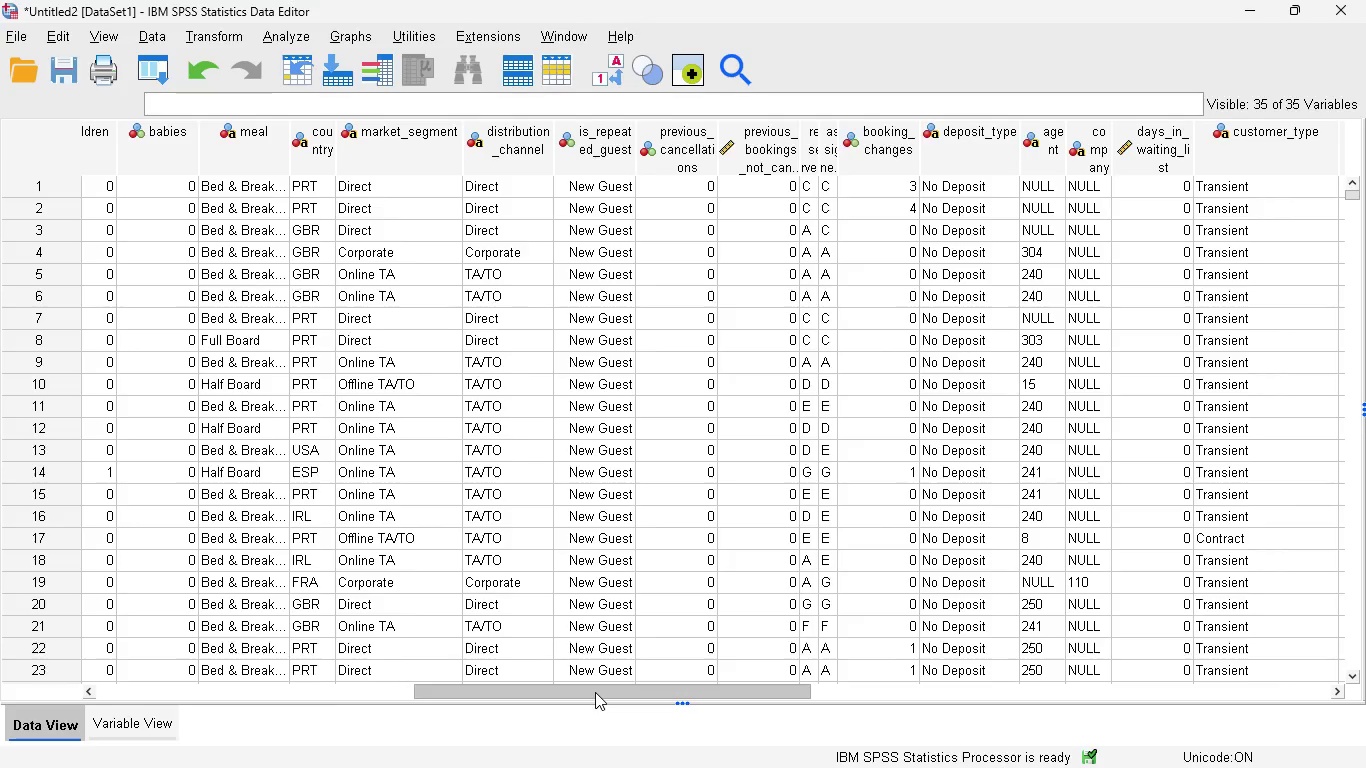 
left_click_drag(start_coordinate=[595, 692], to_coordinate=[723, 699])
 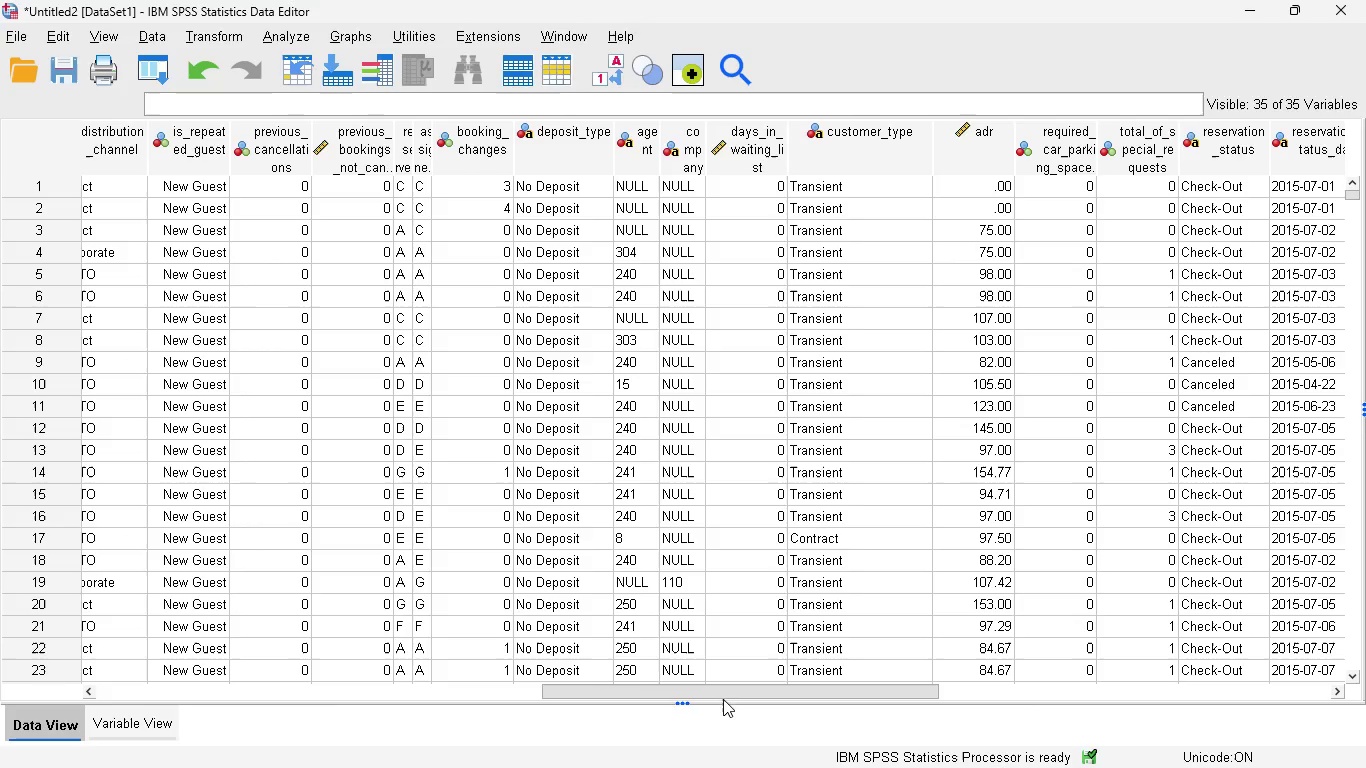 
wait(13.78)
 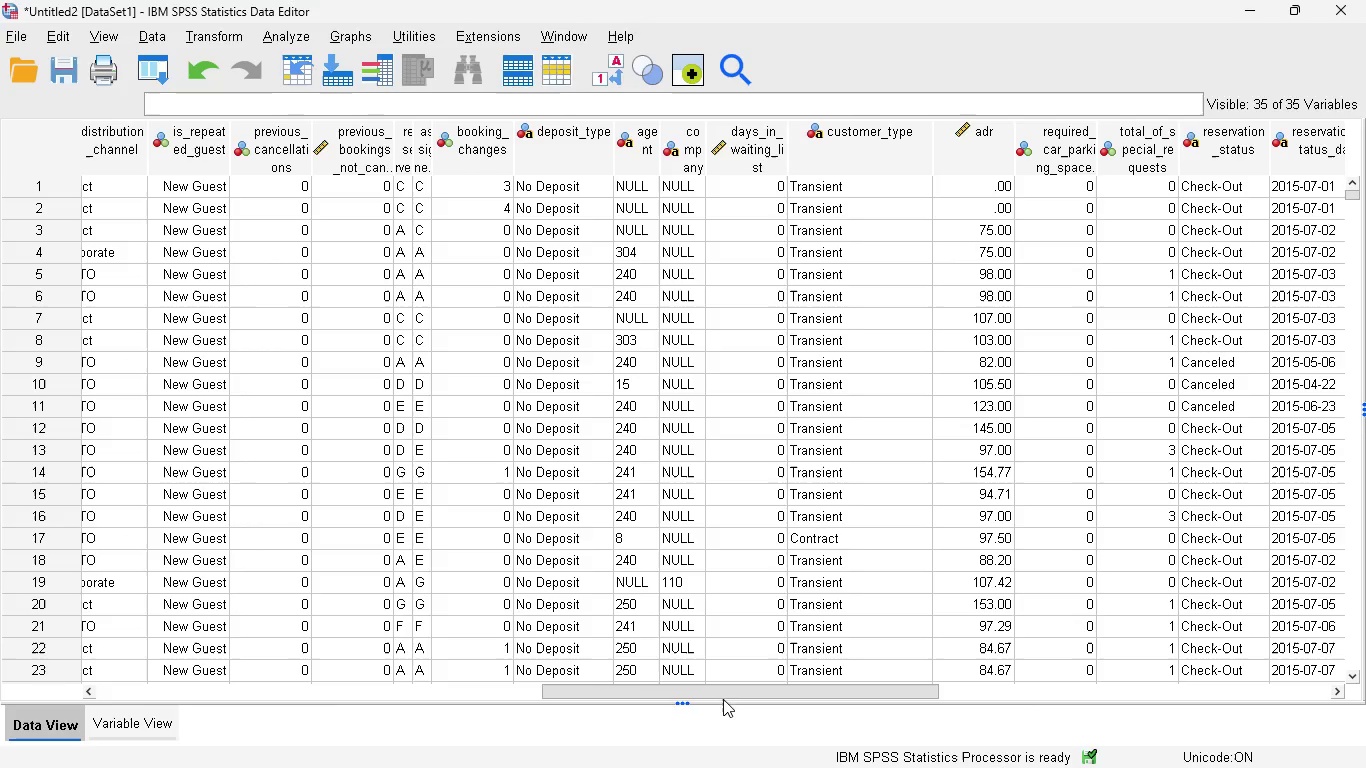 
left_click([116, 725])
 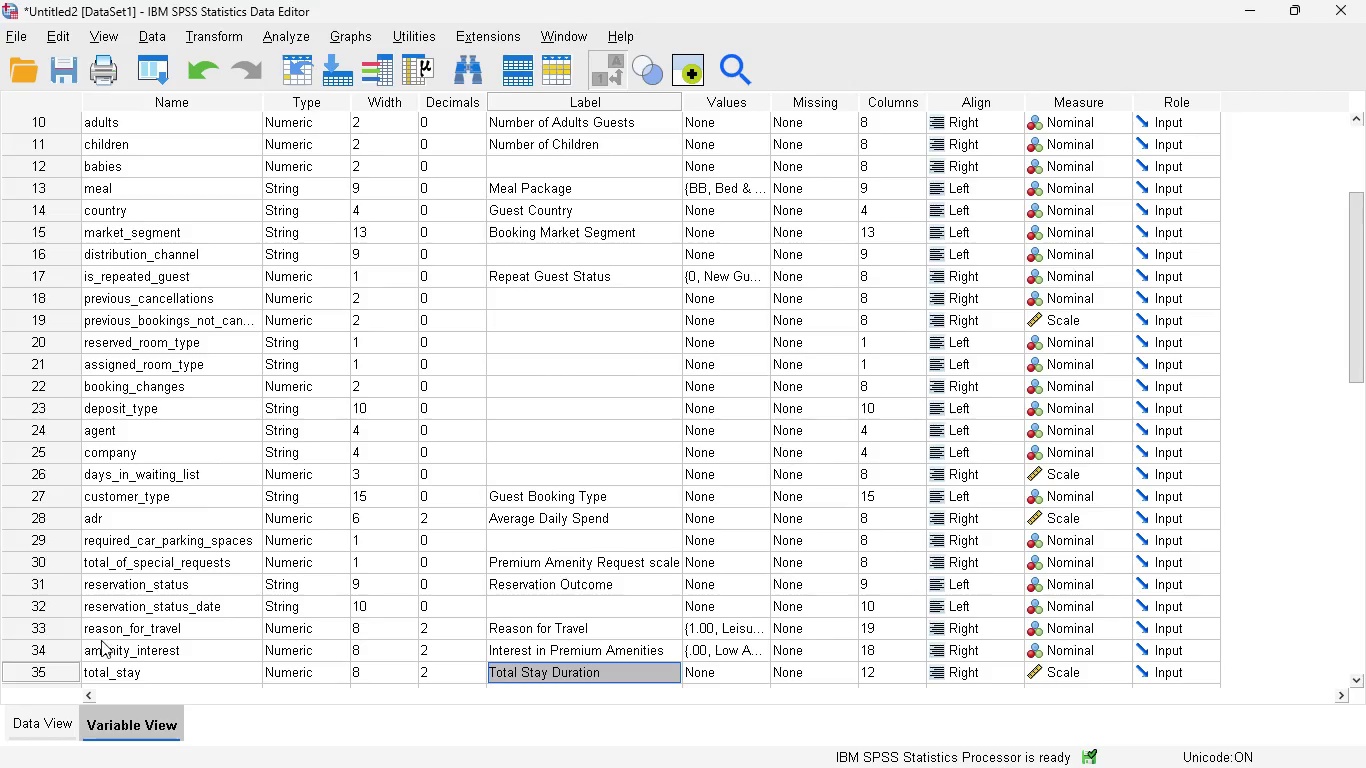 
scroll: coordinate [134, 624], scroll_direction: none, amount: 0.0
 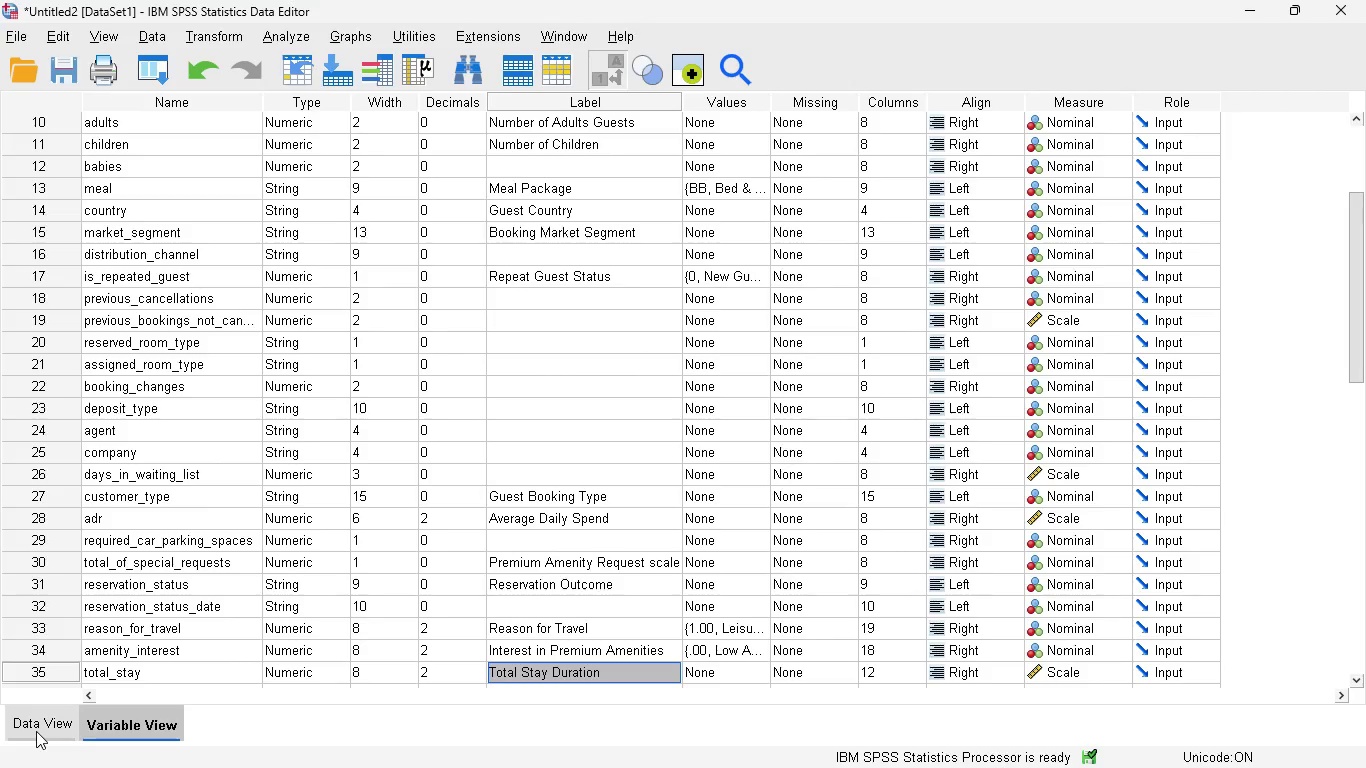 
left_click([36, 731])
 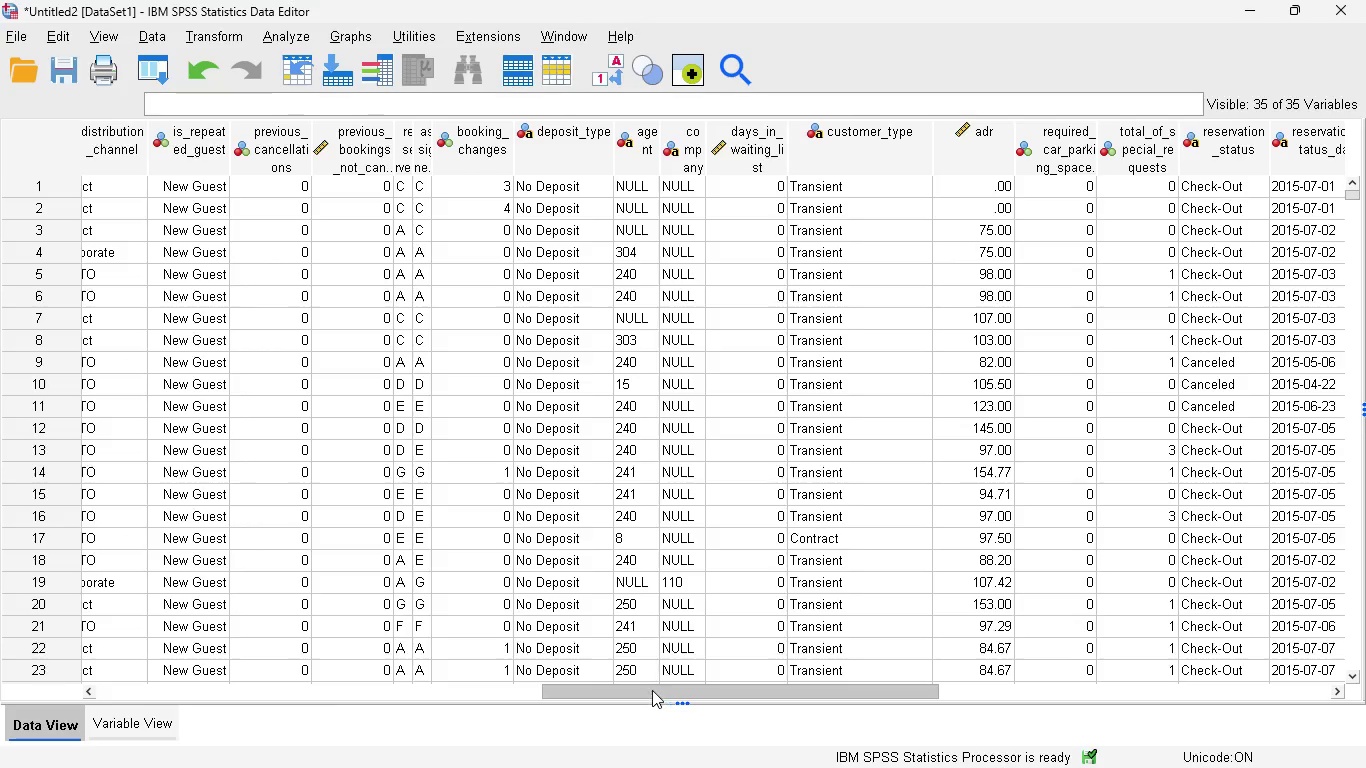 
left_click_drag(start_coordinate=[632, 689], to_coordinate=[726, 686])
 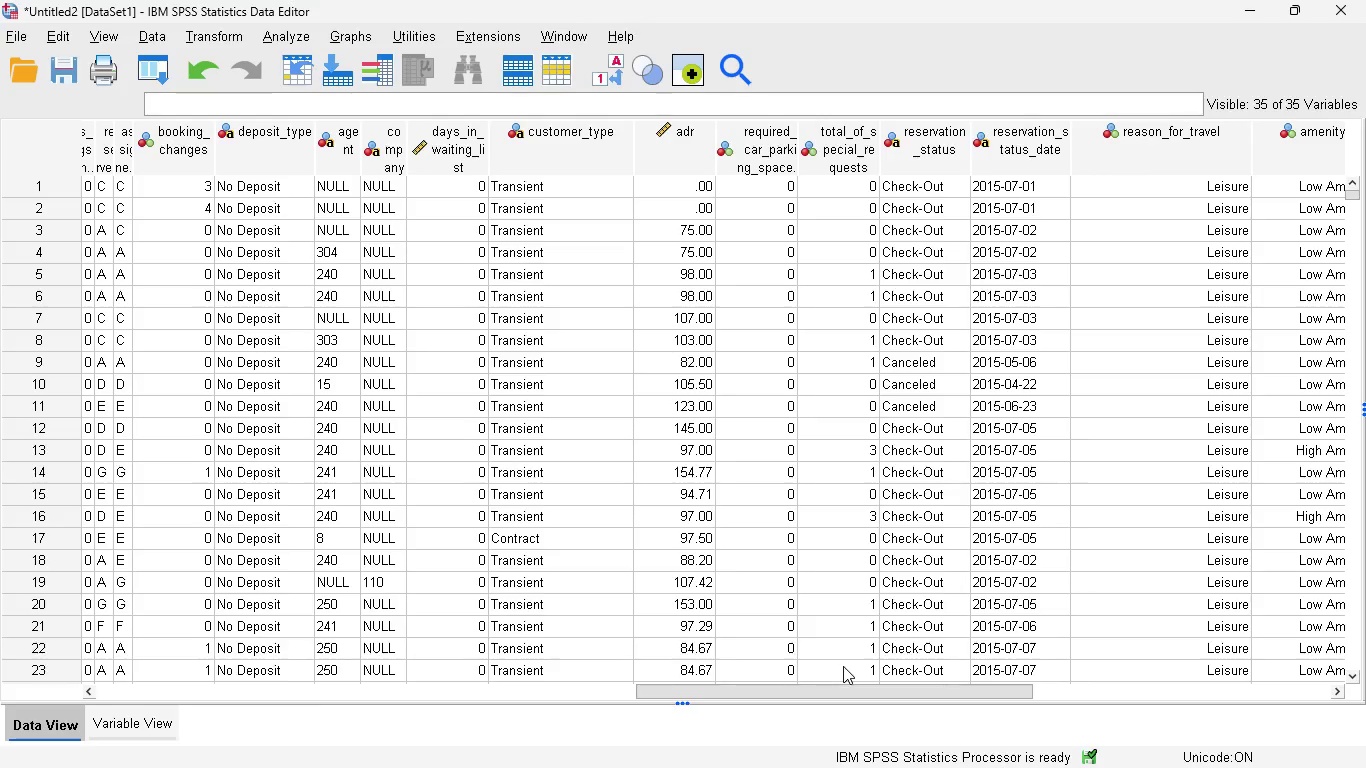 
wait(6.7)
 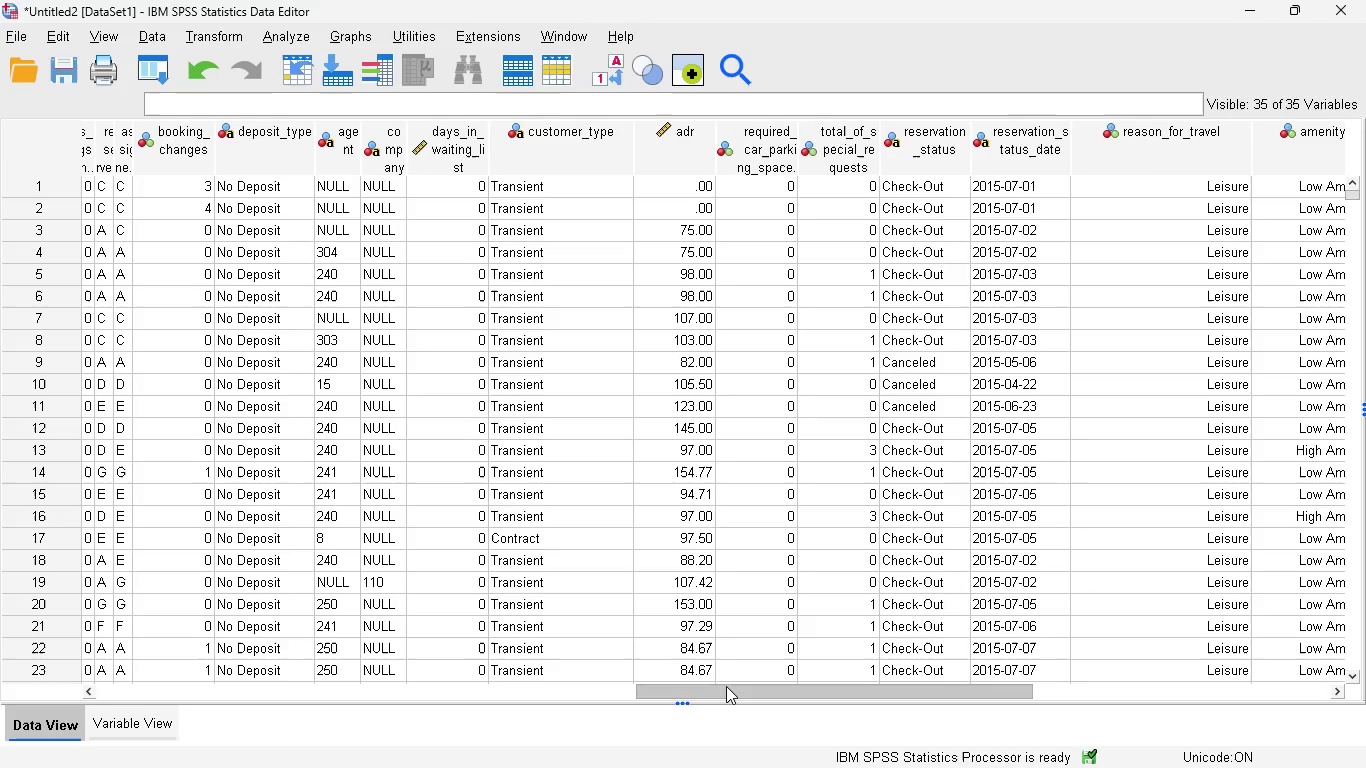 
left_click([899, 738])